 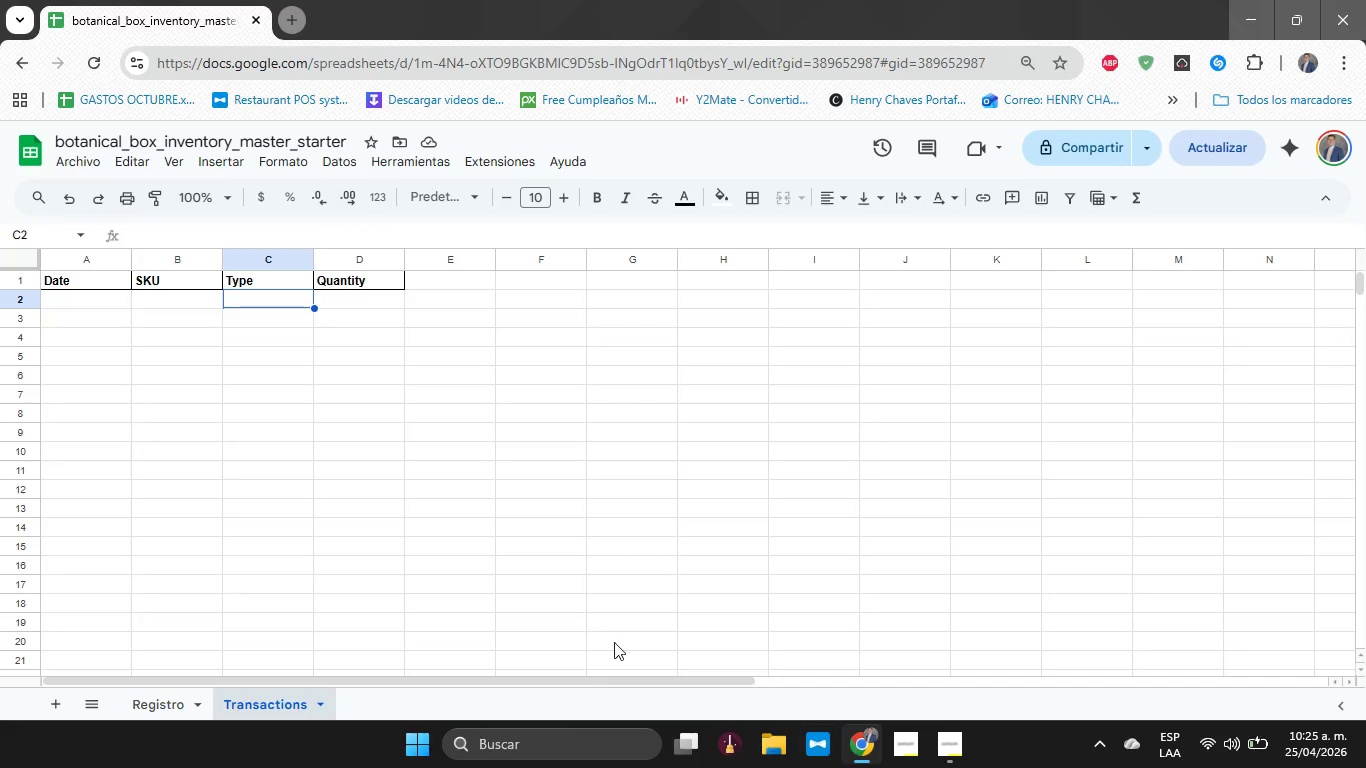 
scroll: coordinate [313, 397], scroll_direction: up, amount: 13.0
 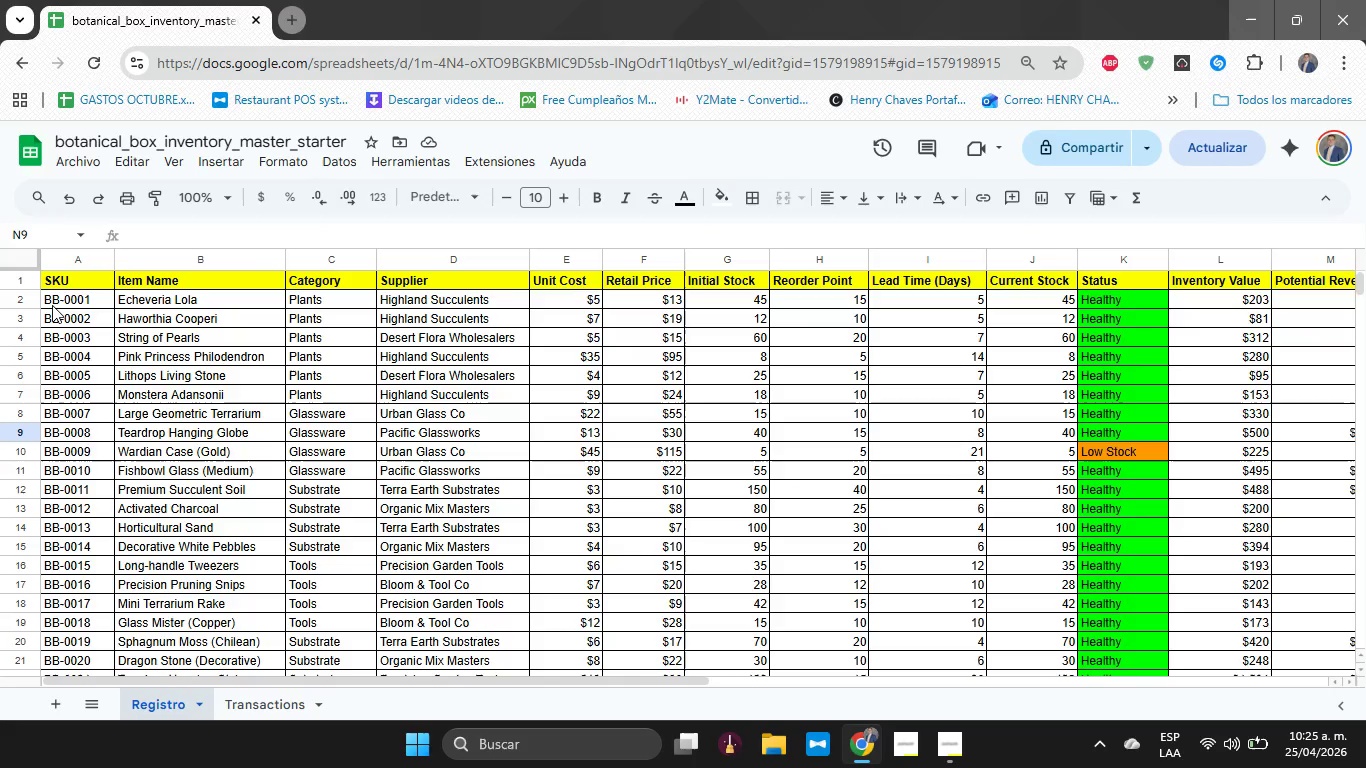 
left_click([52, 305])
 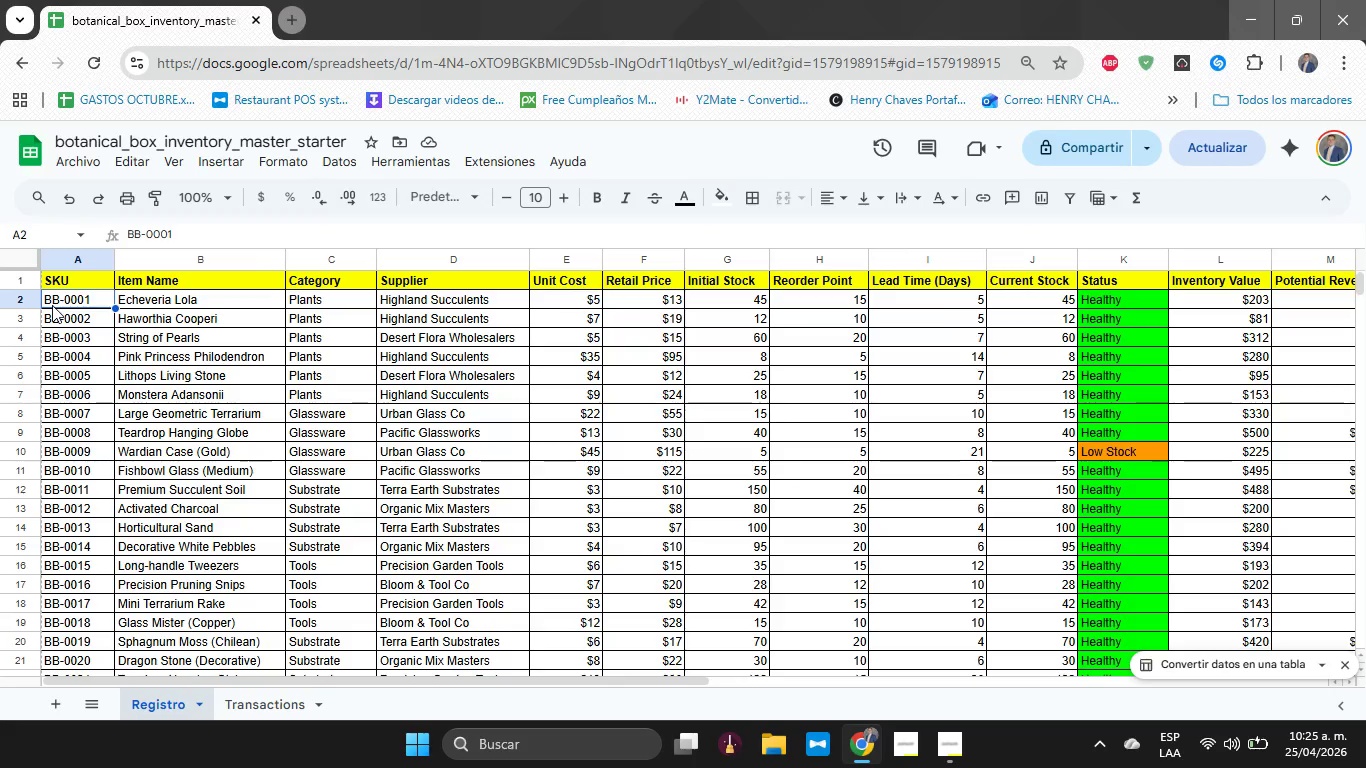 
hold_key(key=ControlLeft, duration=0.67)
 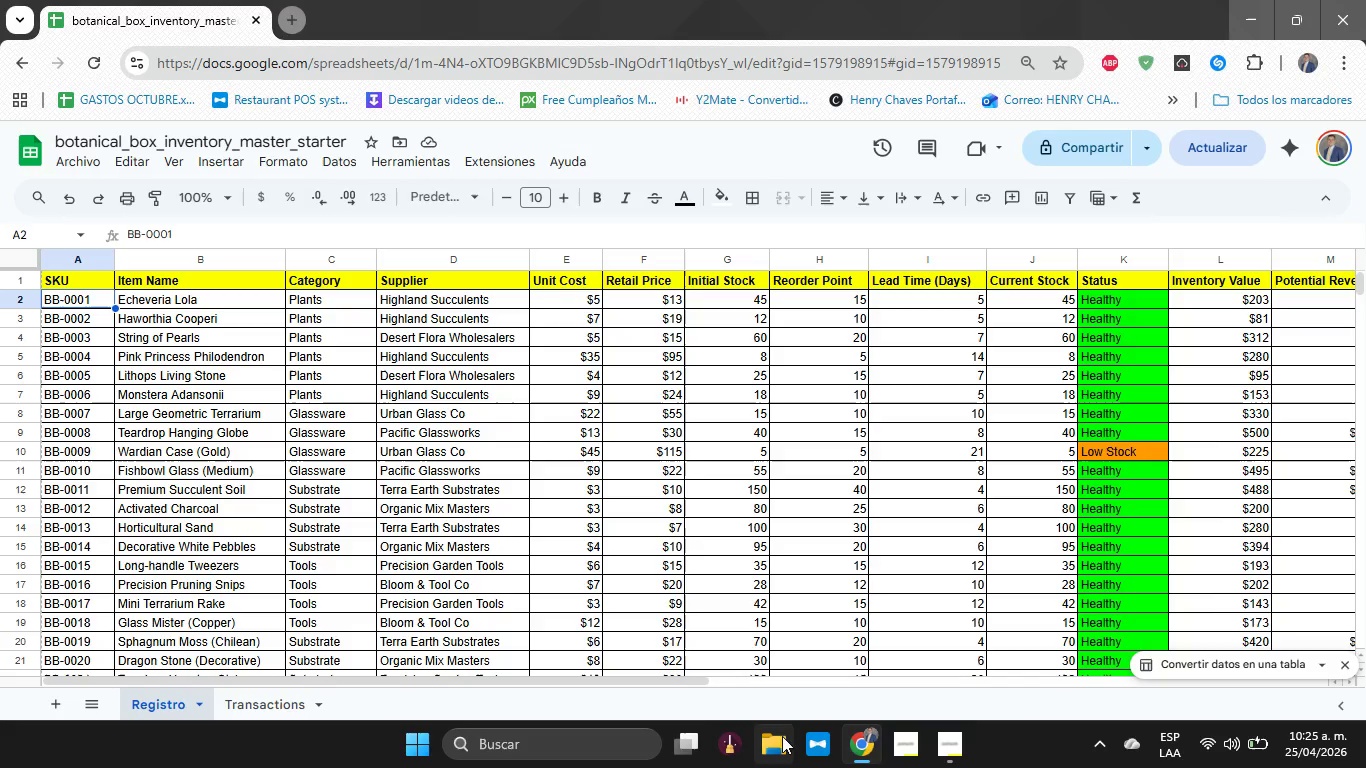 
mouse_move([284, 723])
 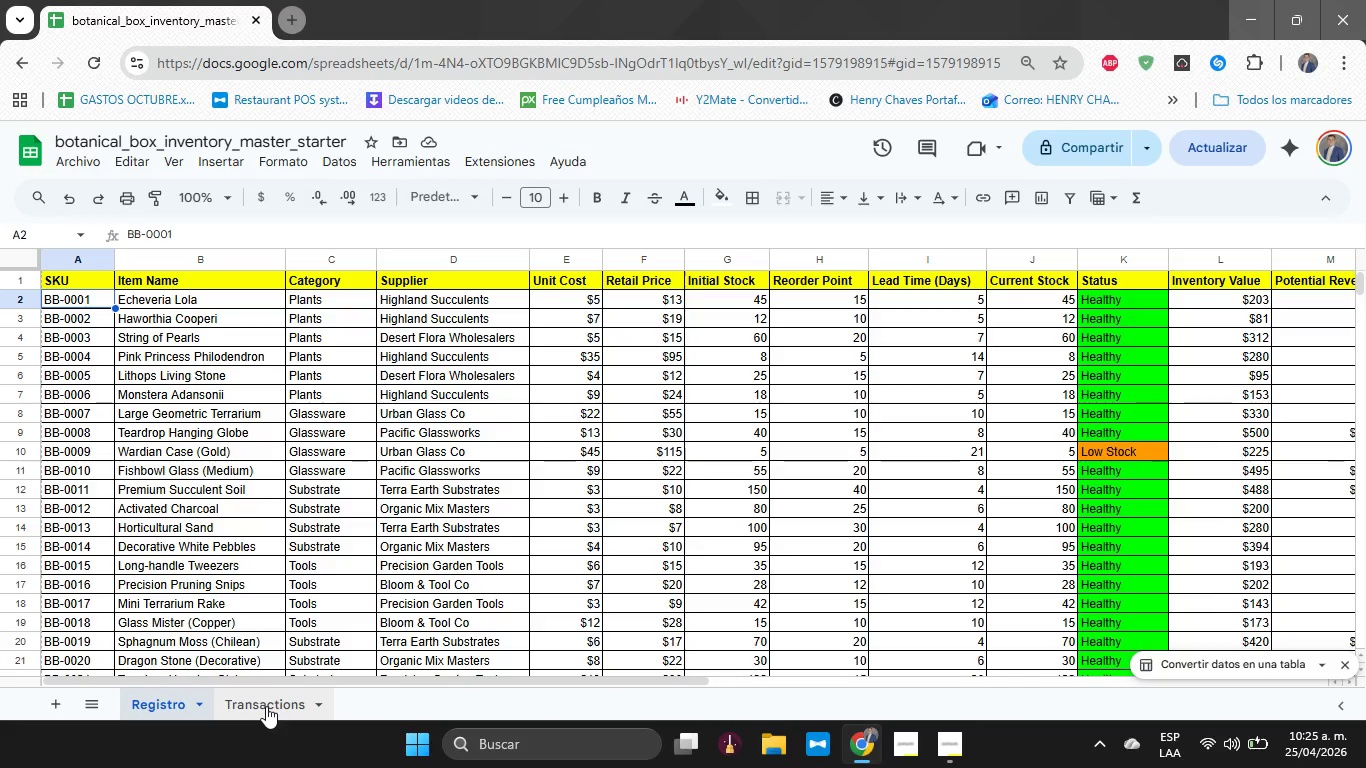 
left_click([266, 706])
 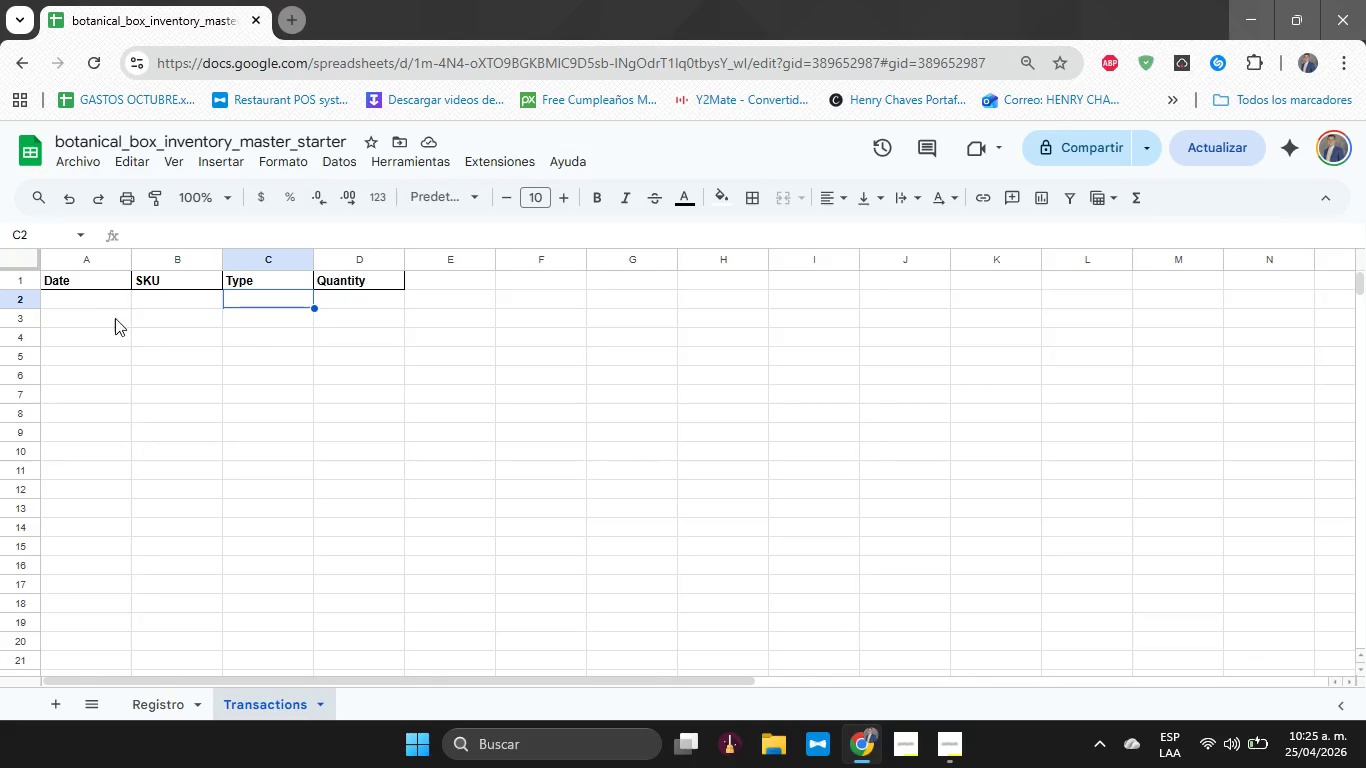 
left_click([94, 291])
 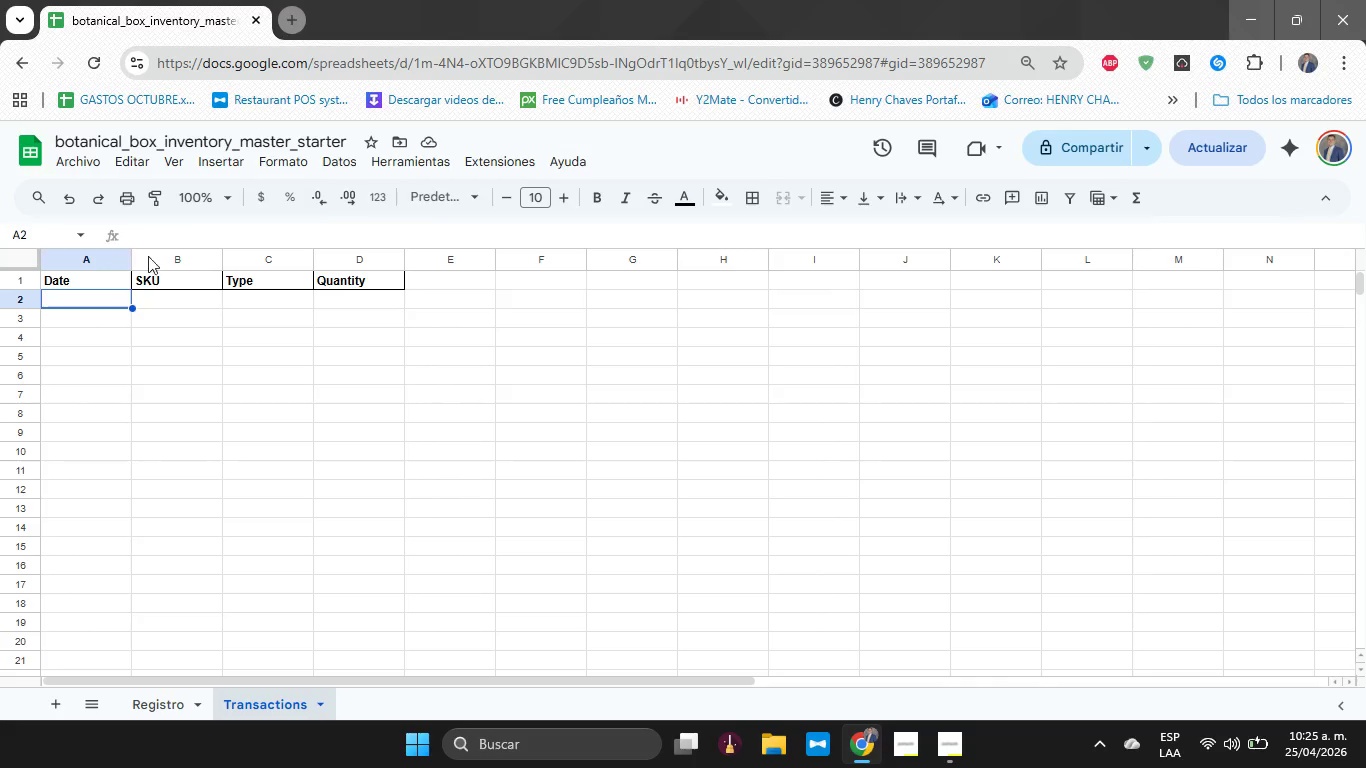 
double_click([167, 238])
 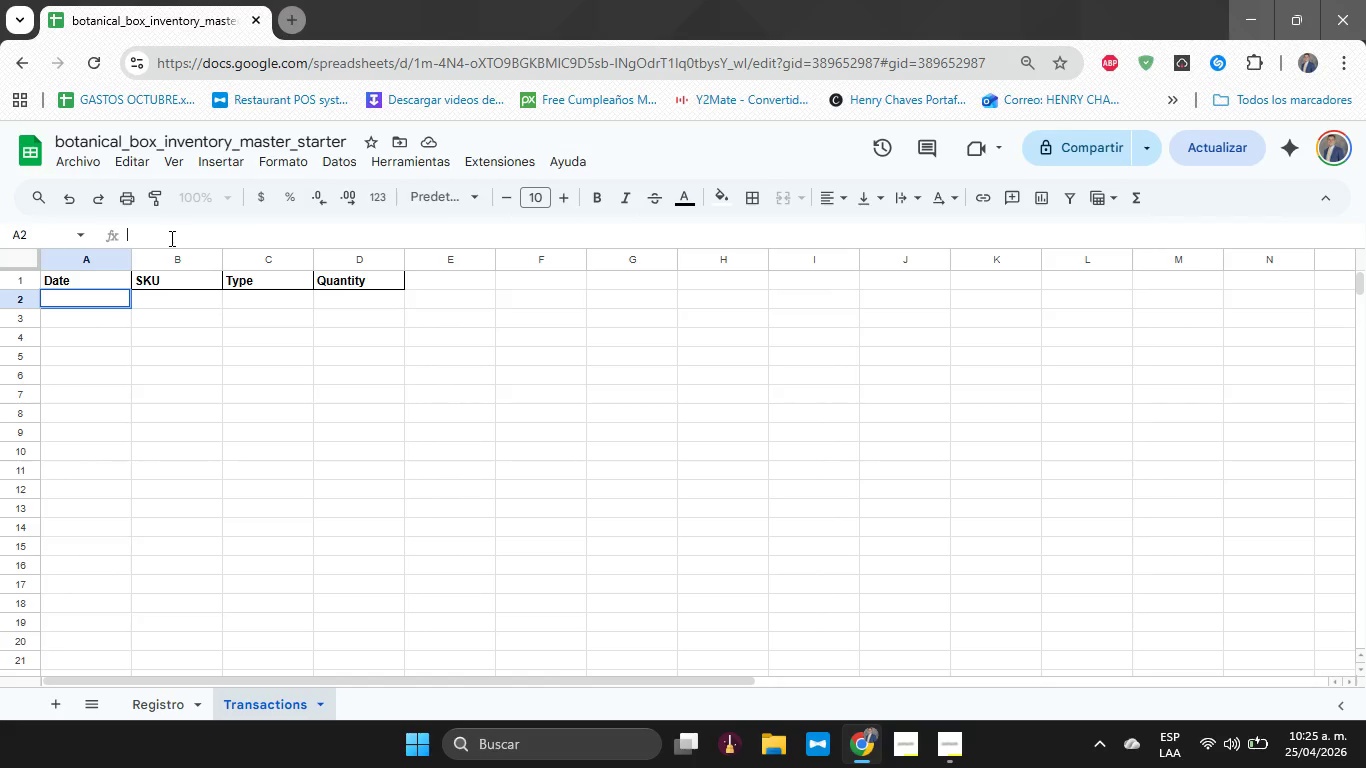 
type()HY)
key(Backspace)
type(OT)
key(Backspace)
type(Y*()
 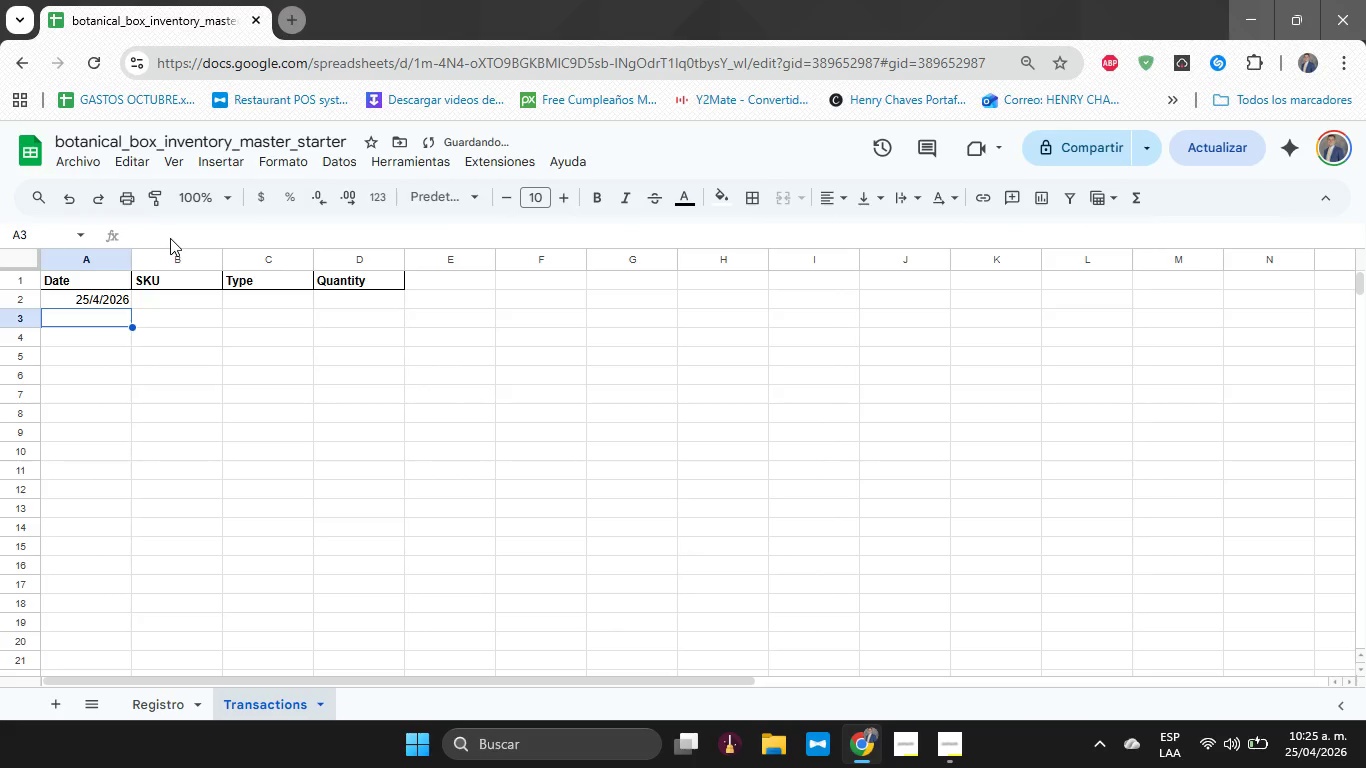 
 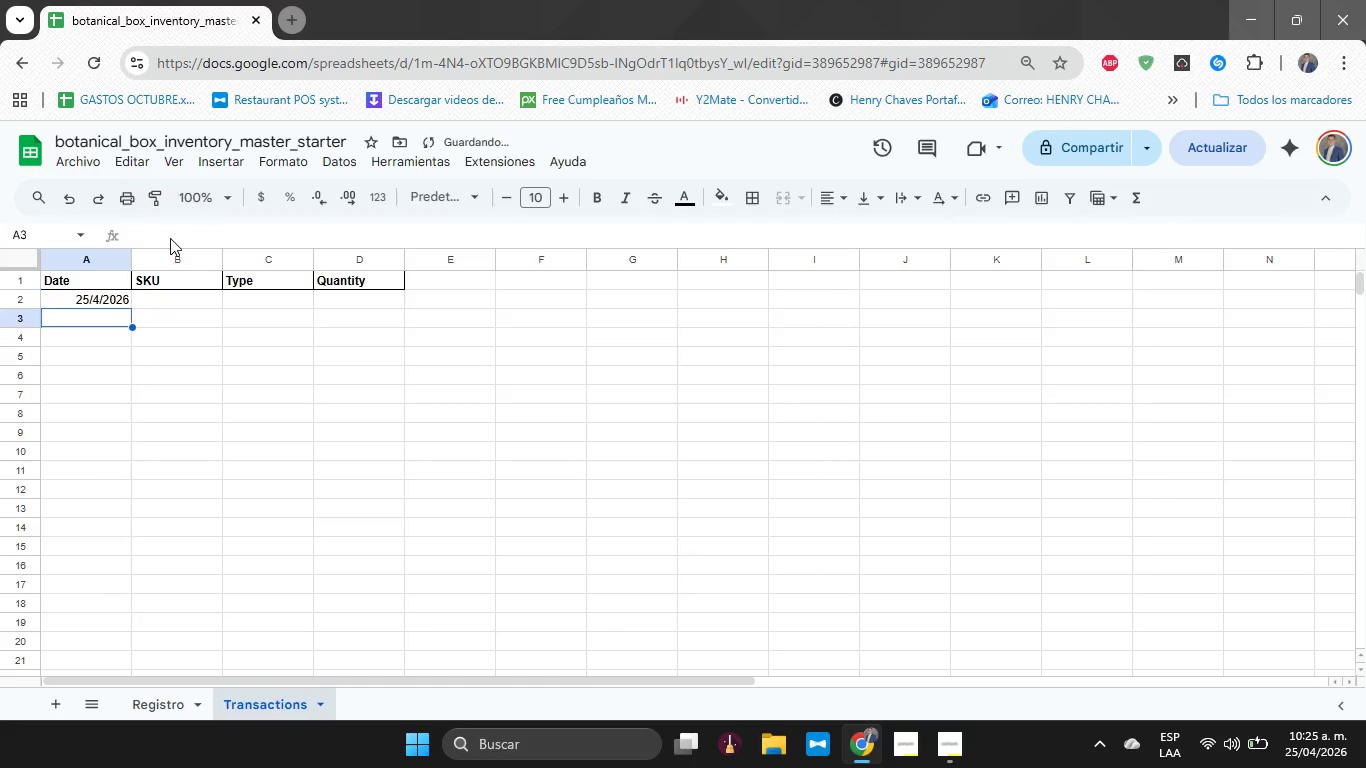 
key(Enter)
 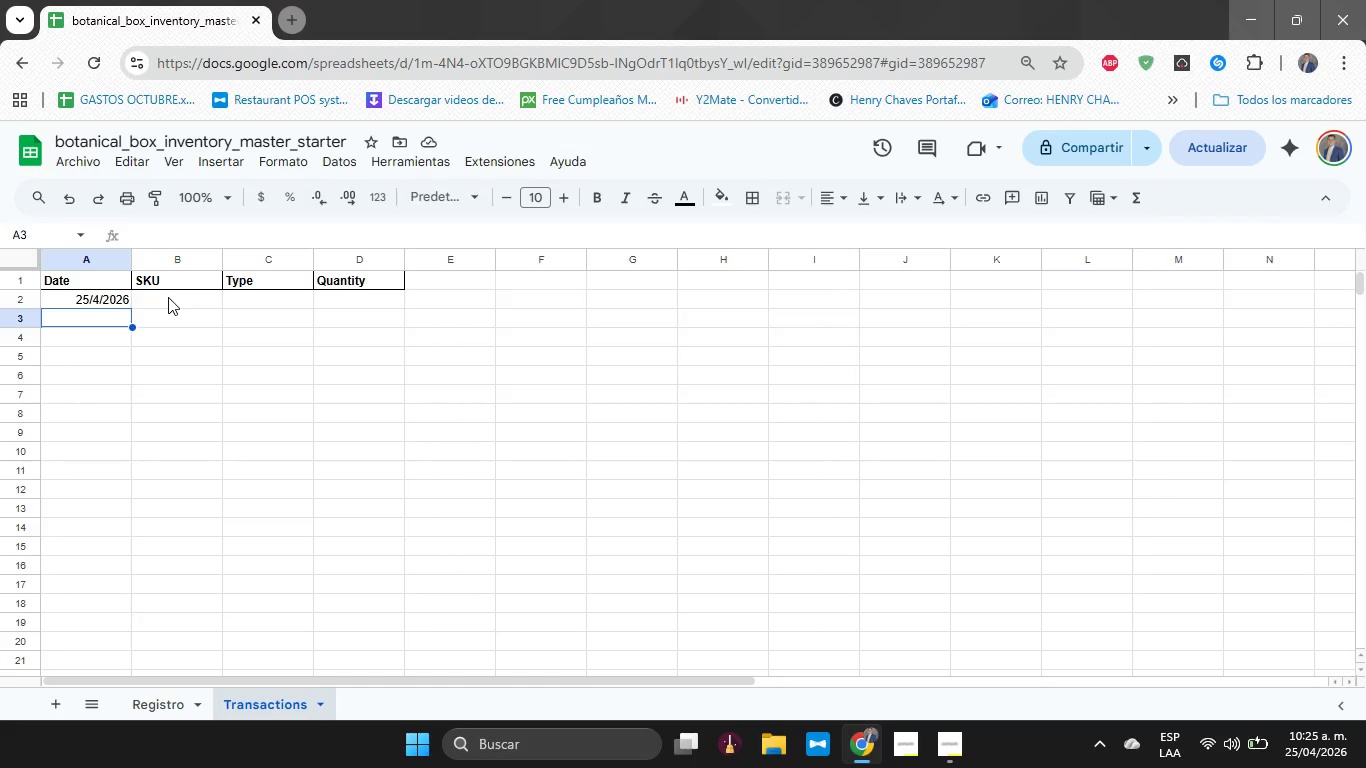 
wait(15.58)
 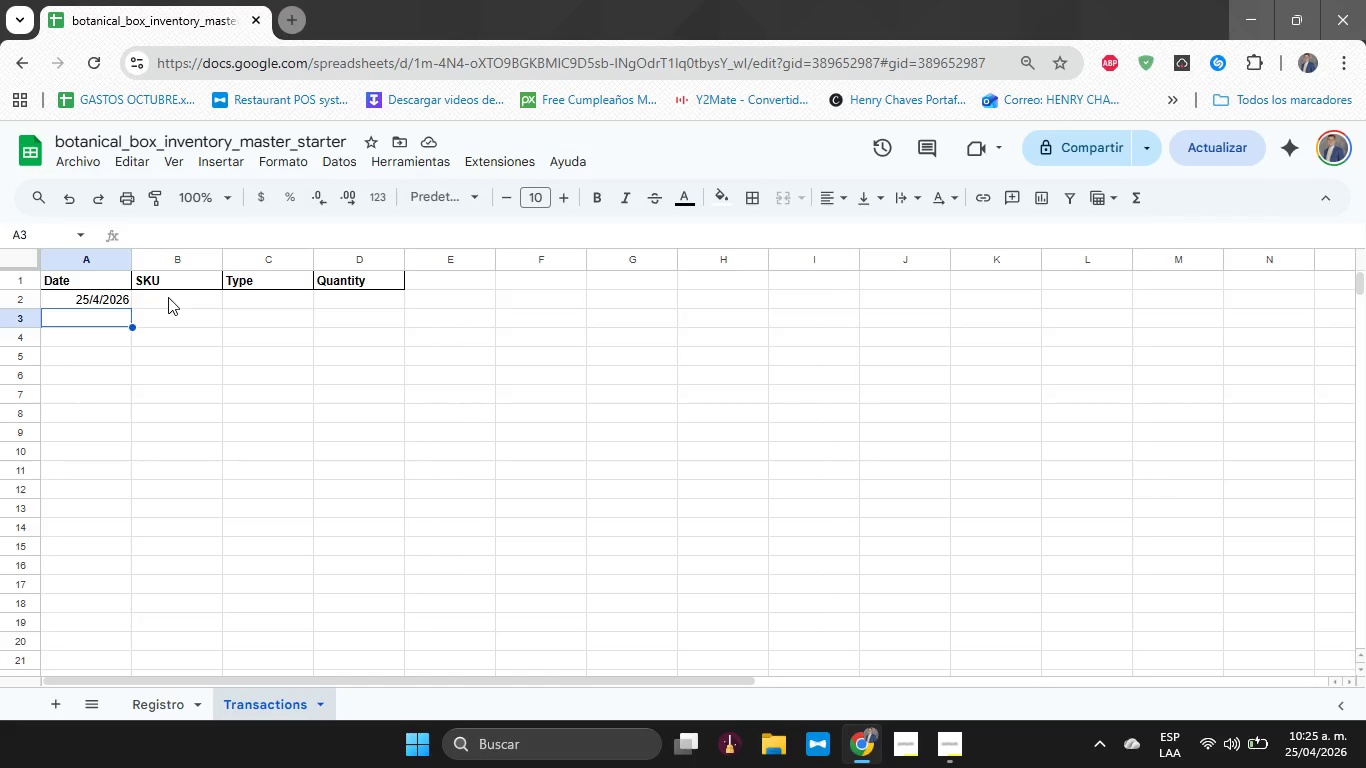 
left_click([168, 297])
 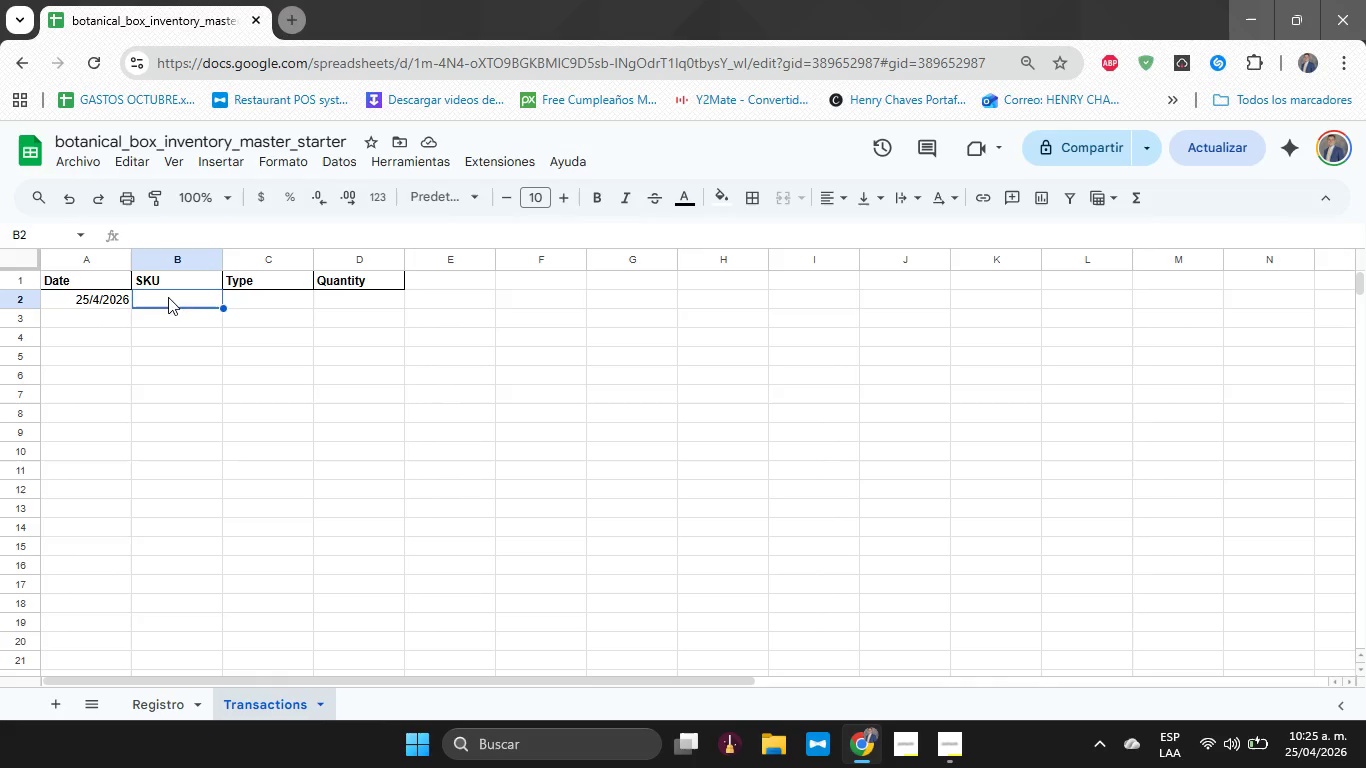 
type(001)
 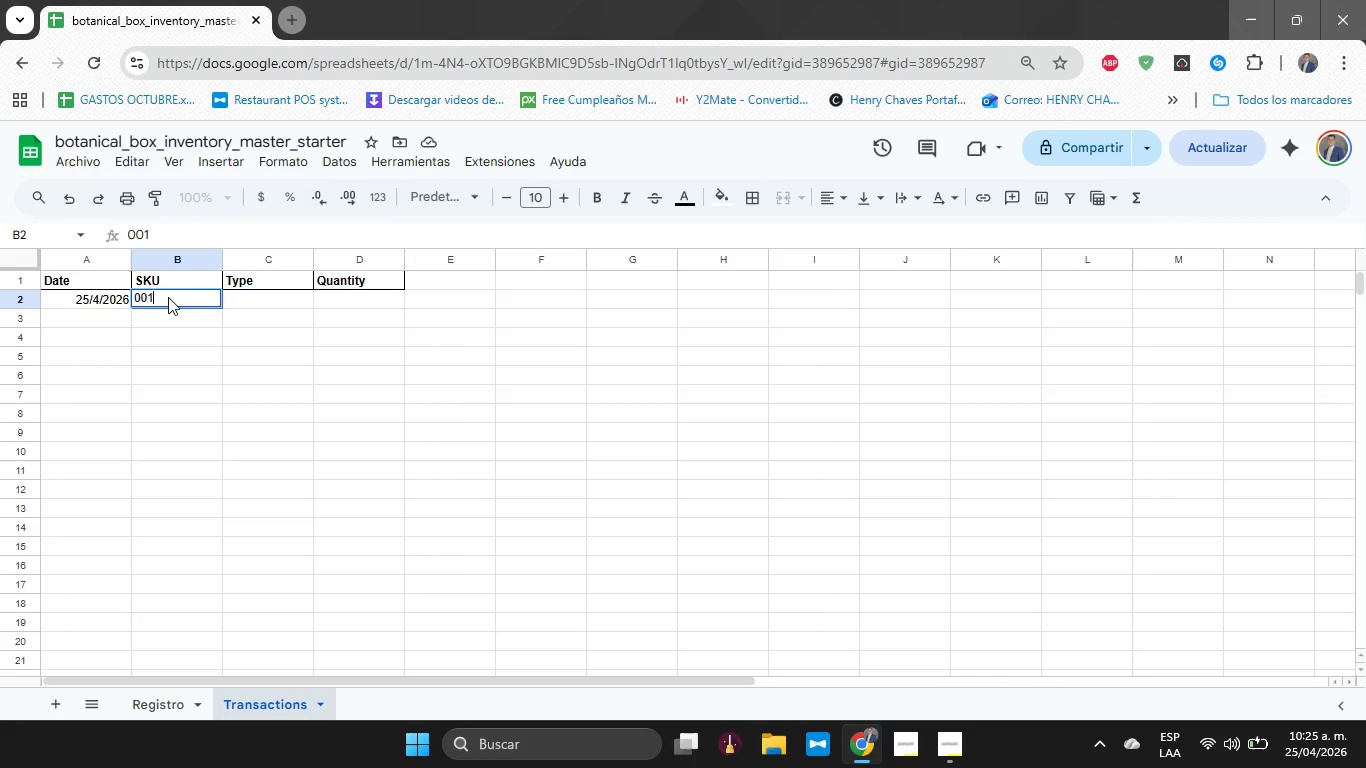 
key(Enter)
 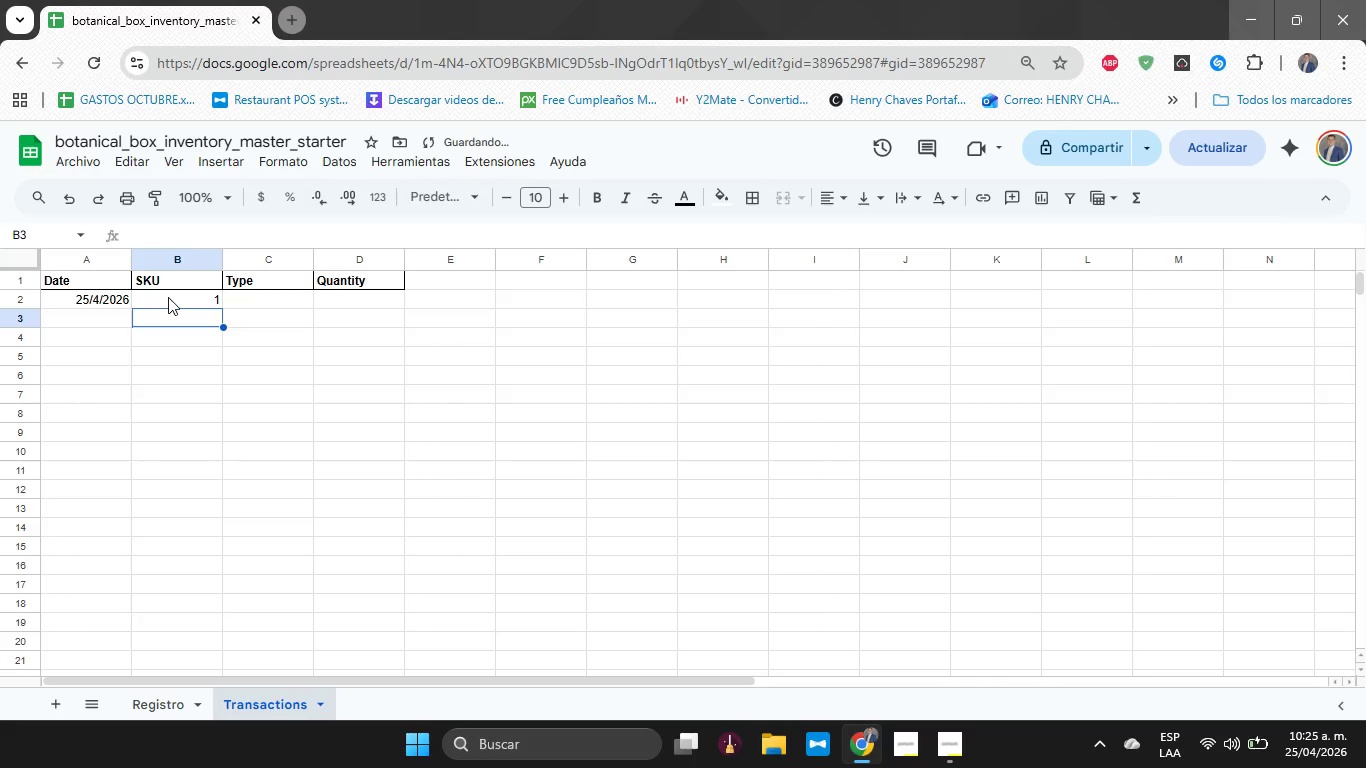 
key(ArrowRight)
 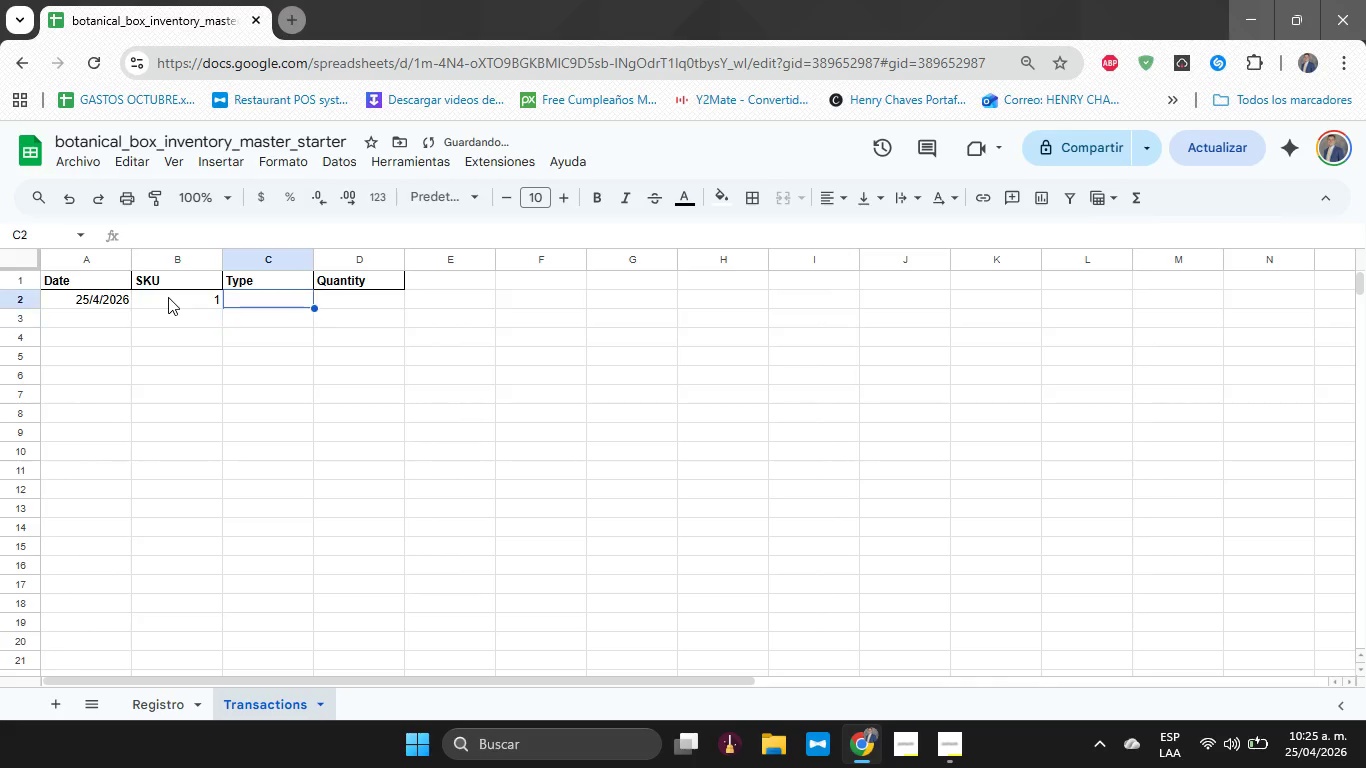 
key(ArrowUp)
 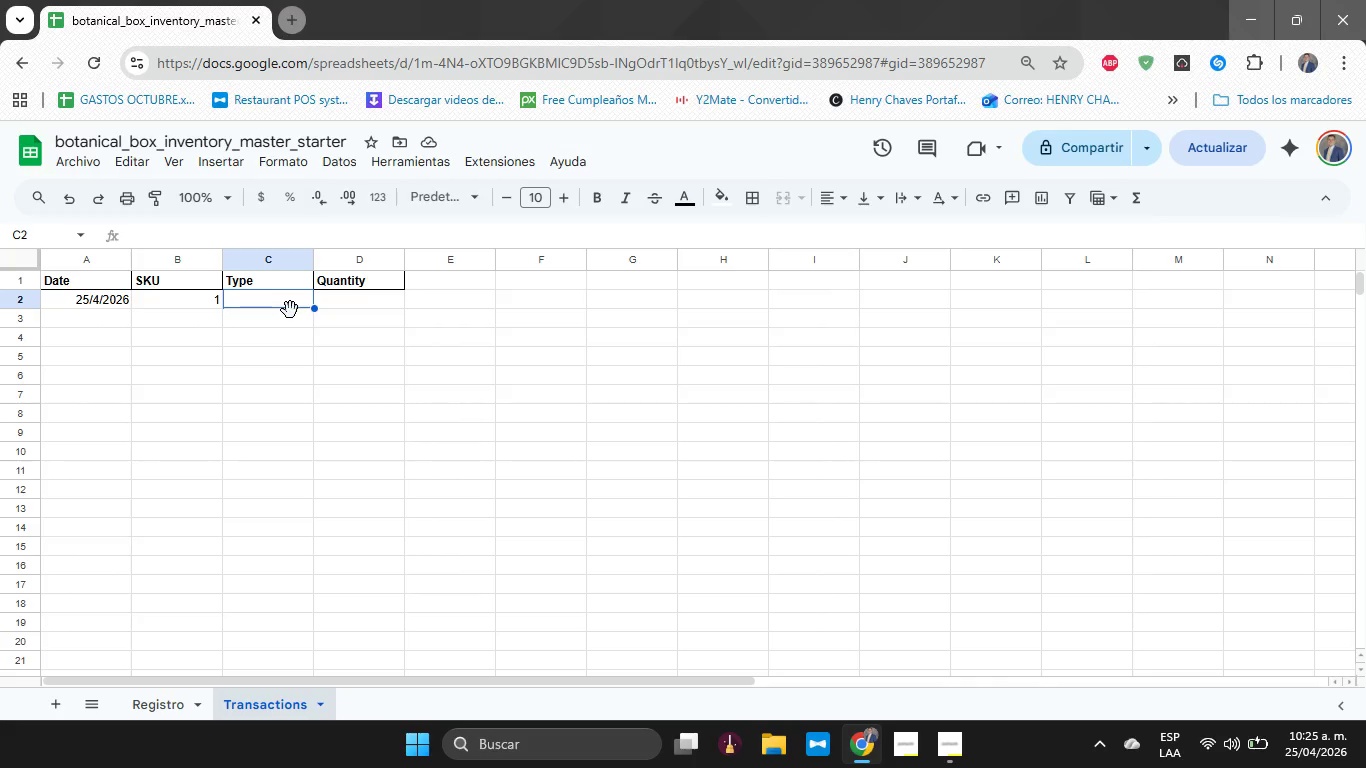 
wait(7.19)
 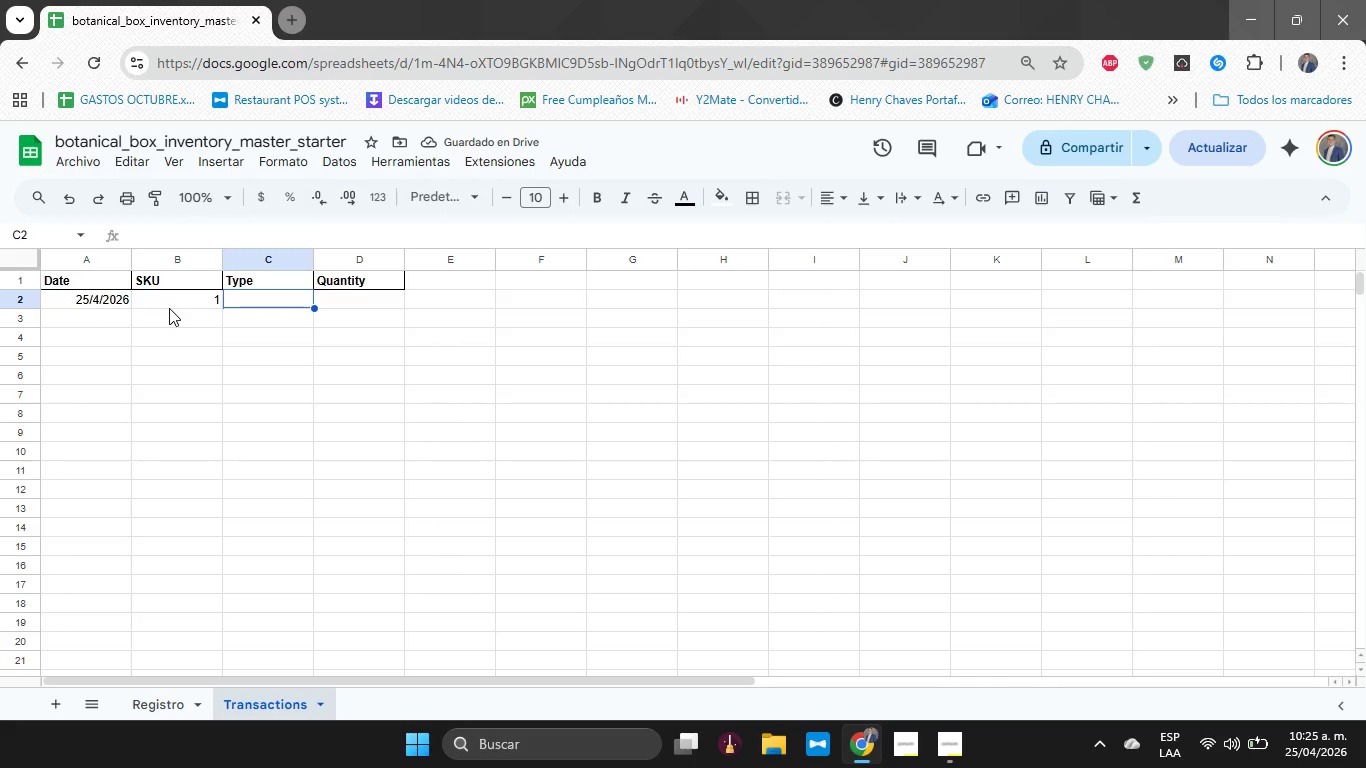 
type(IN)
key(Backspace)
type(n)
 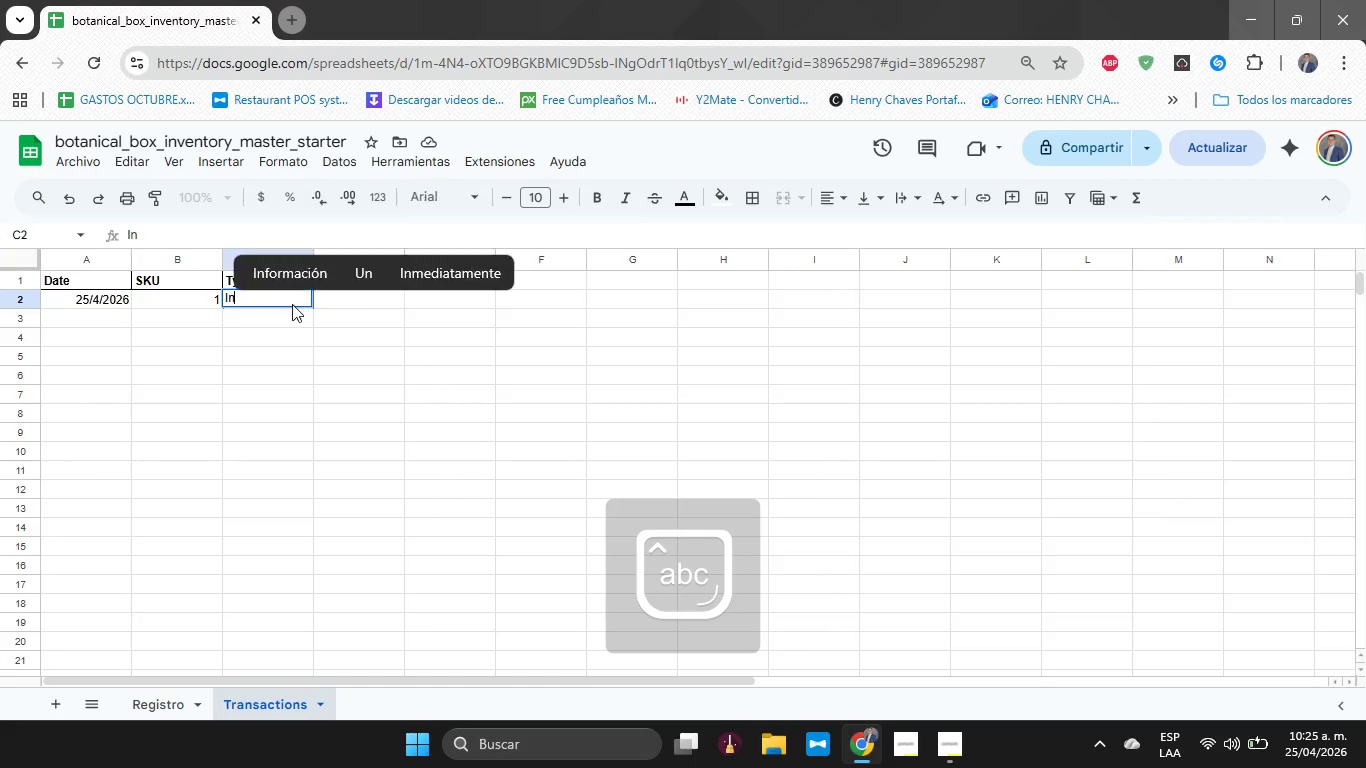 
key(Enter)
 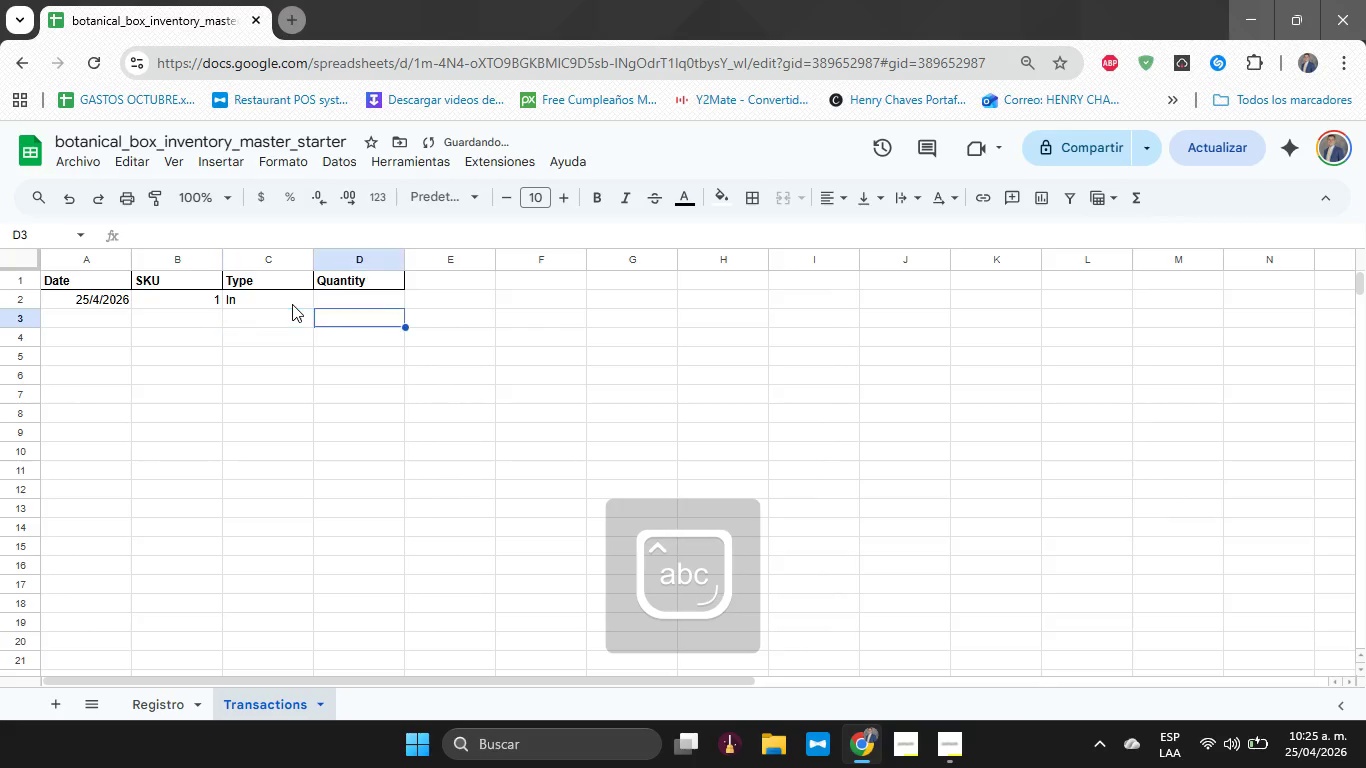 
key(ArrowRight)
 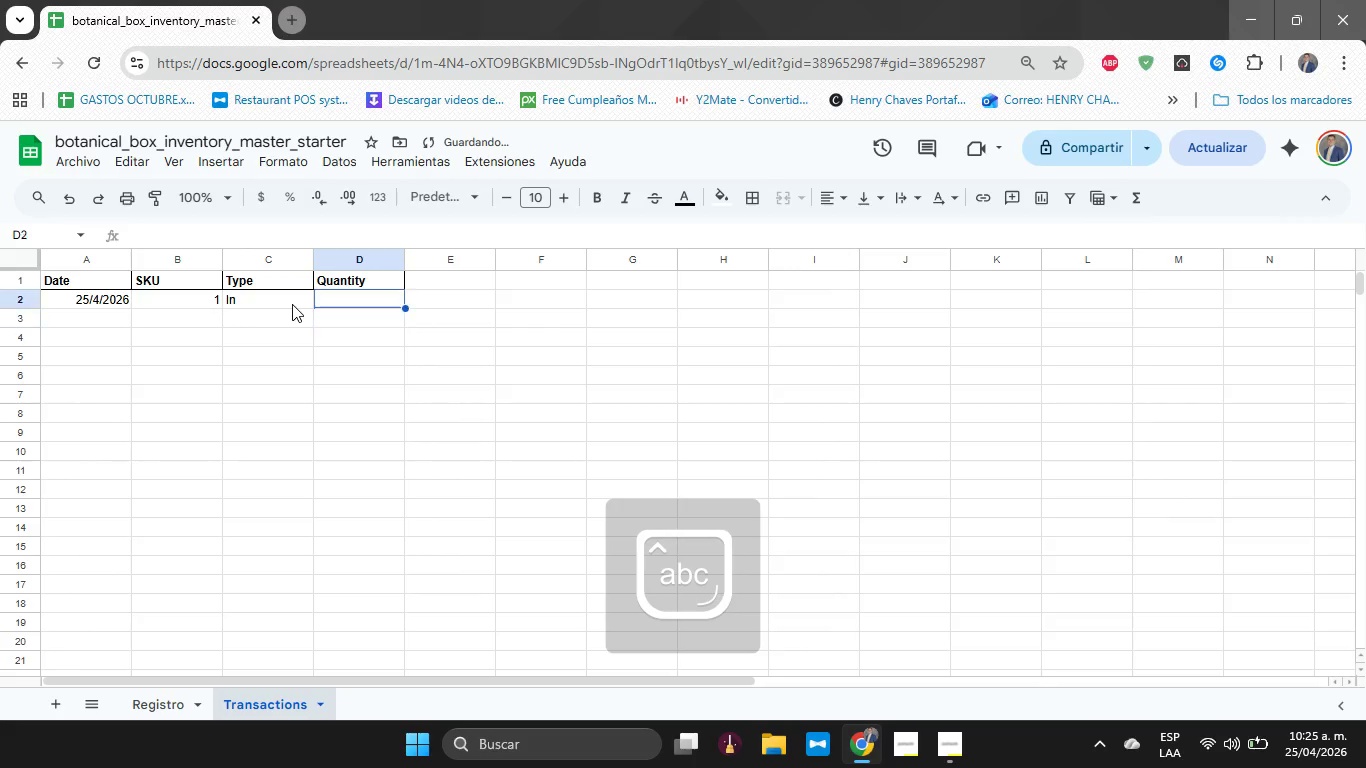 
key(ArrowUp)
 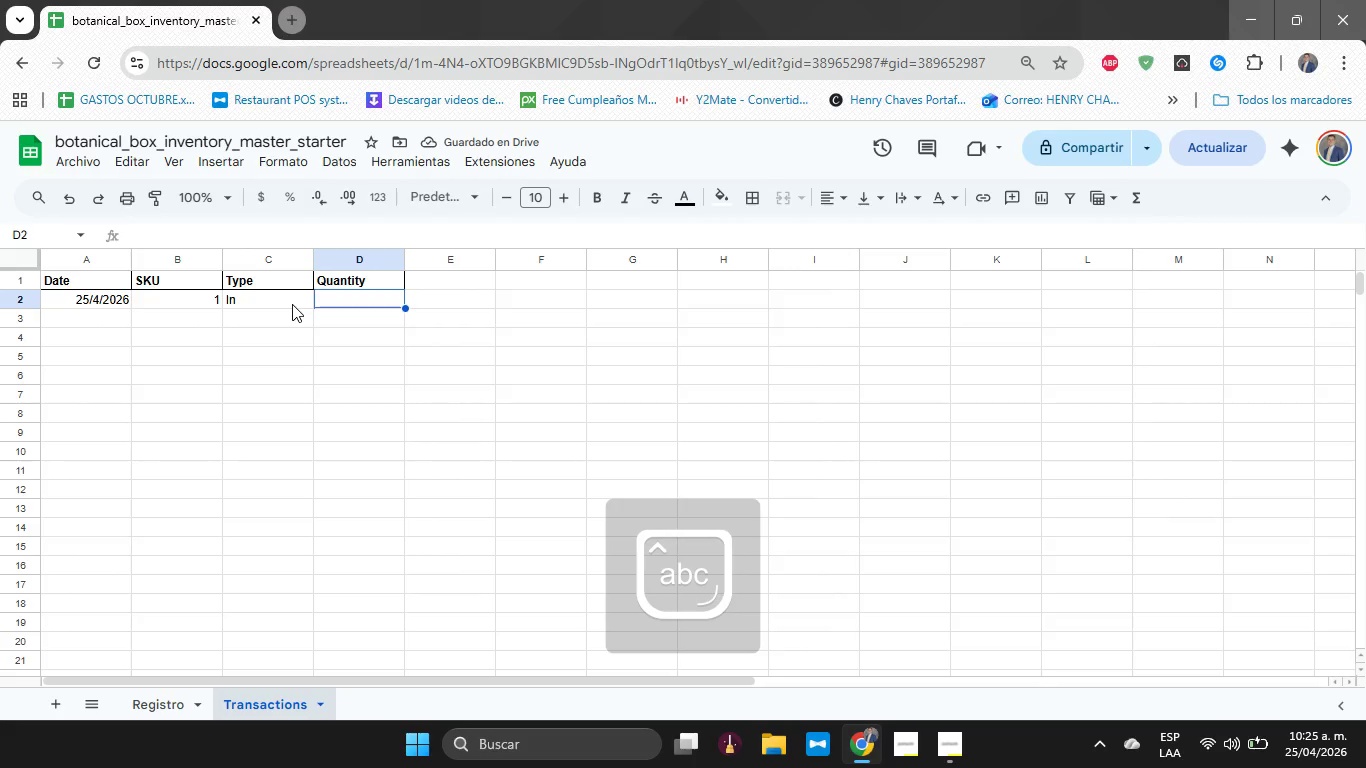 
type(20)
 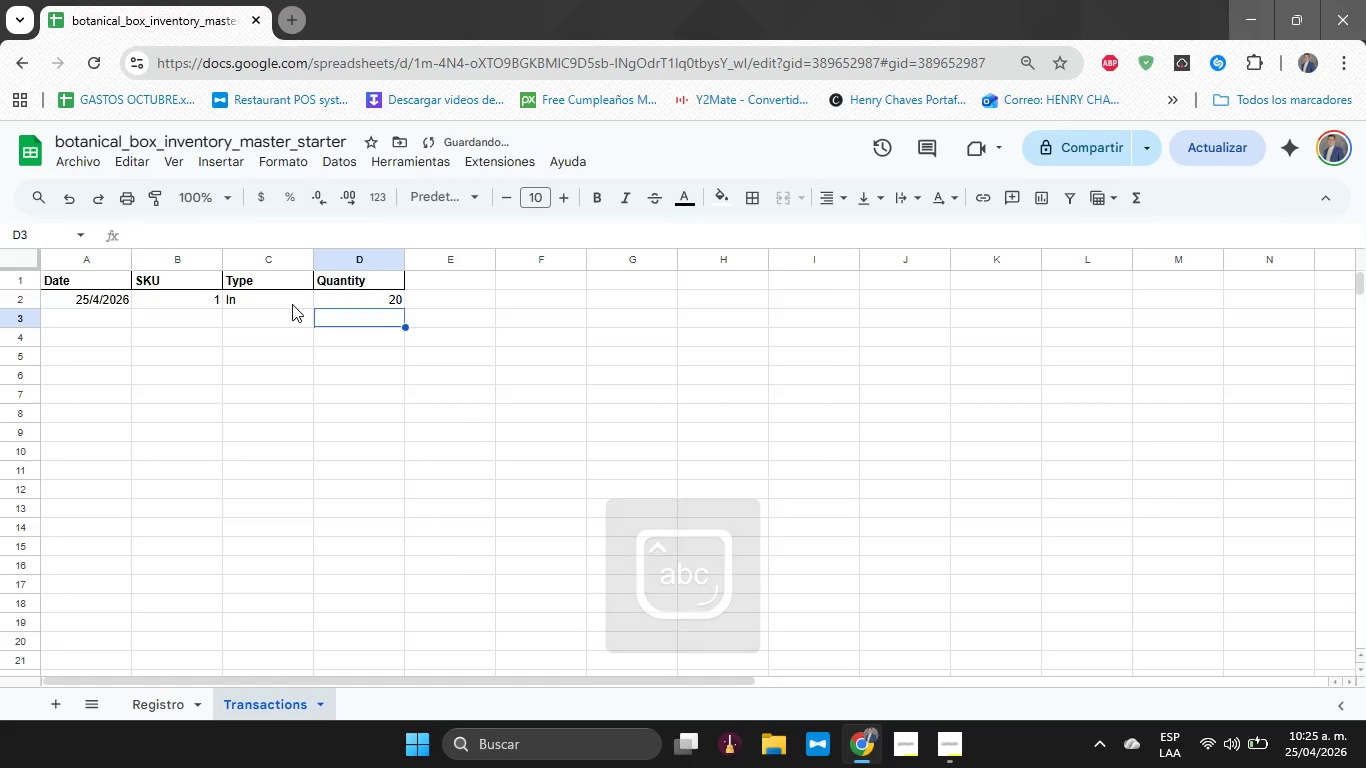 
key(Enter)
 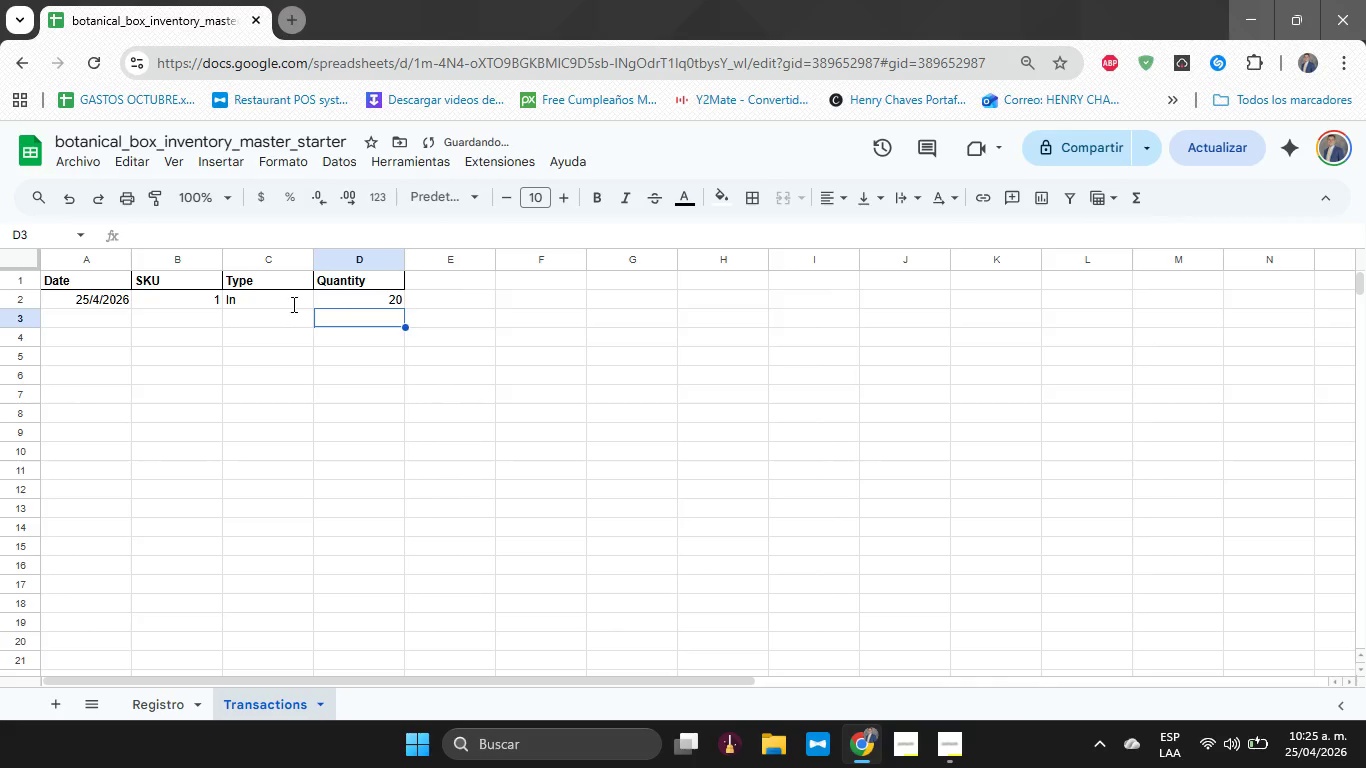 
key(ArrowLeft)
 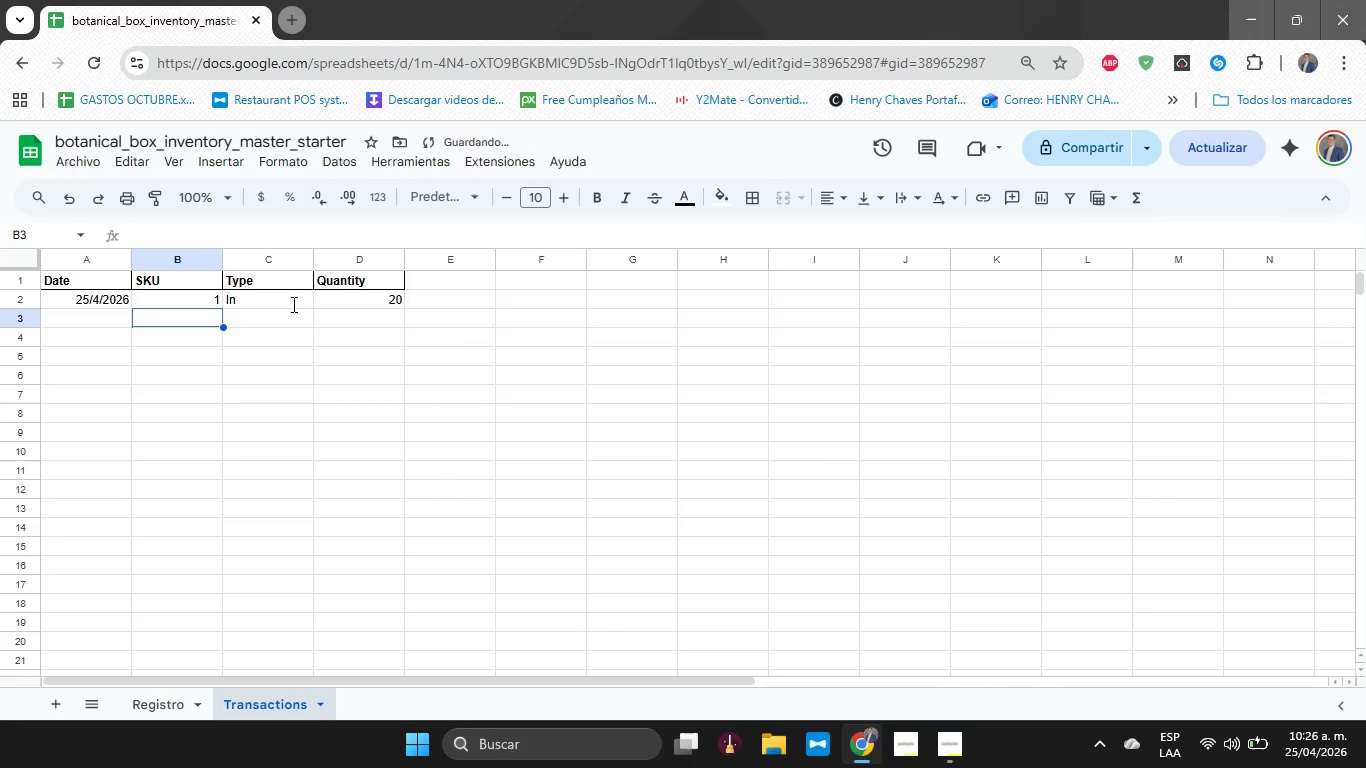 
key(ArrowLeft)
 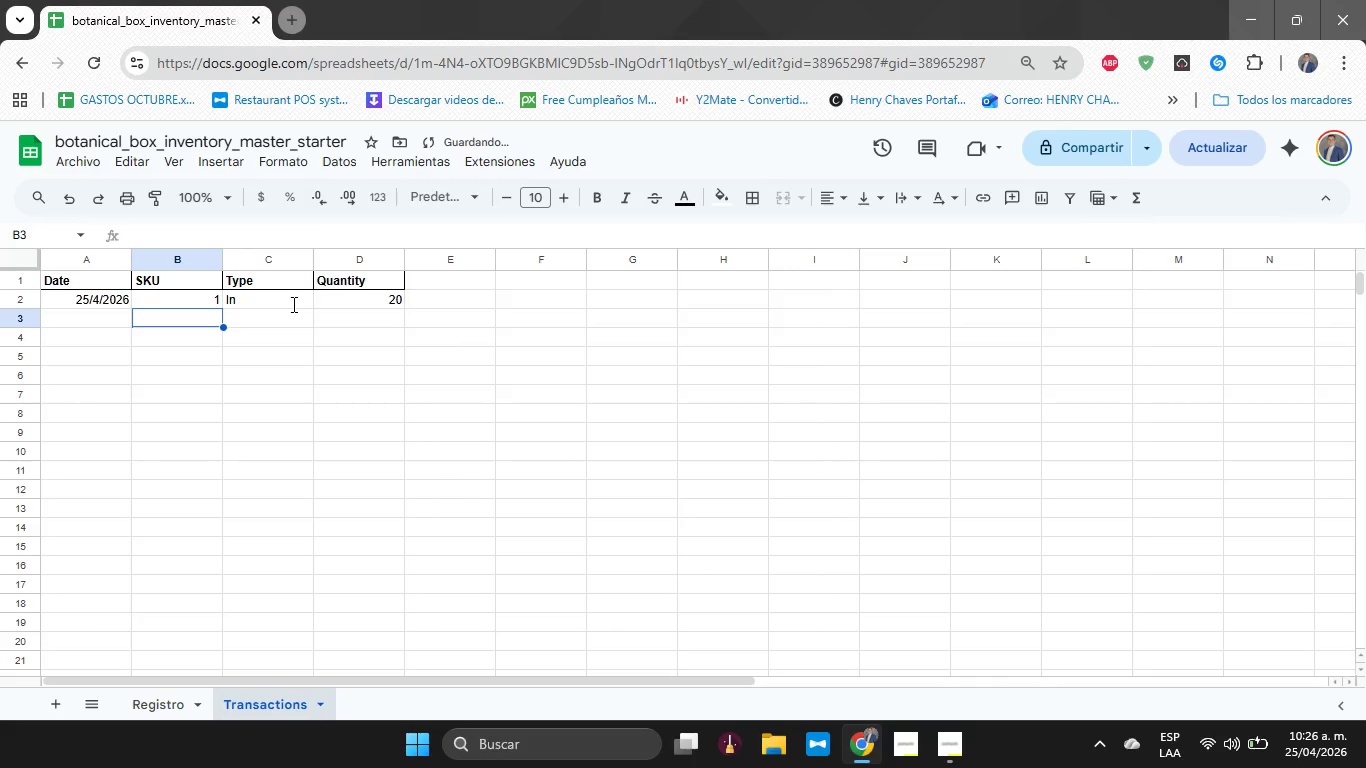 
key(ArrowLeft)
 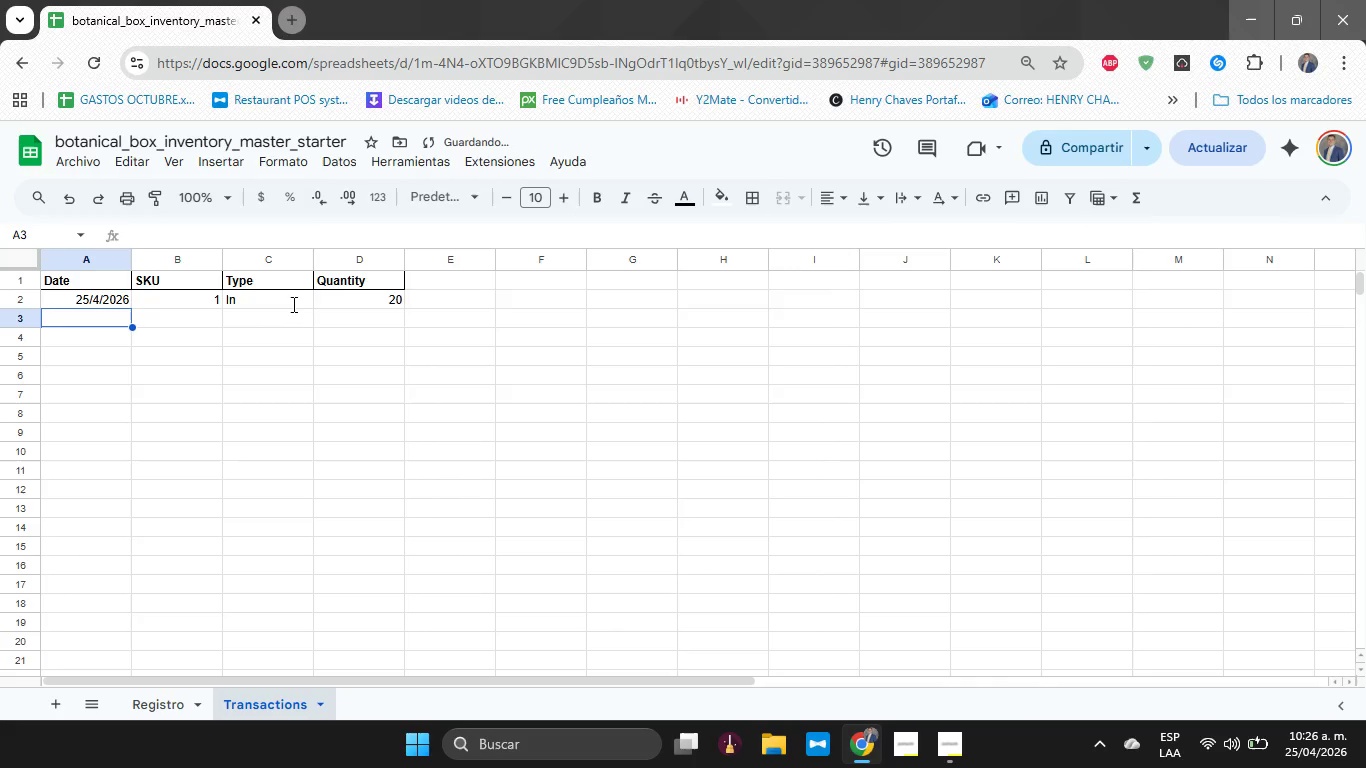 
key(ArrowUp)
 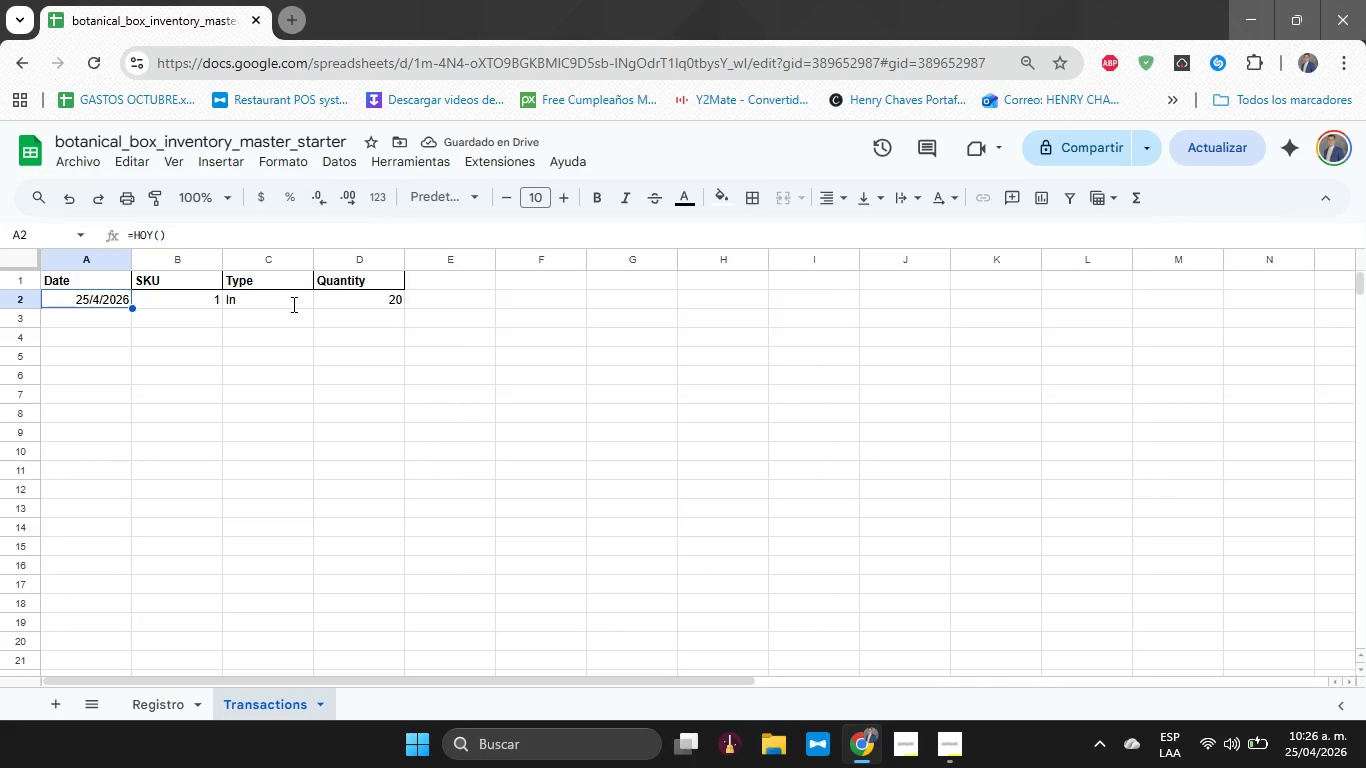 
key(Shift+ArrowDown)
 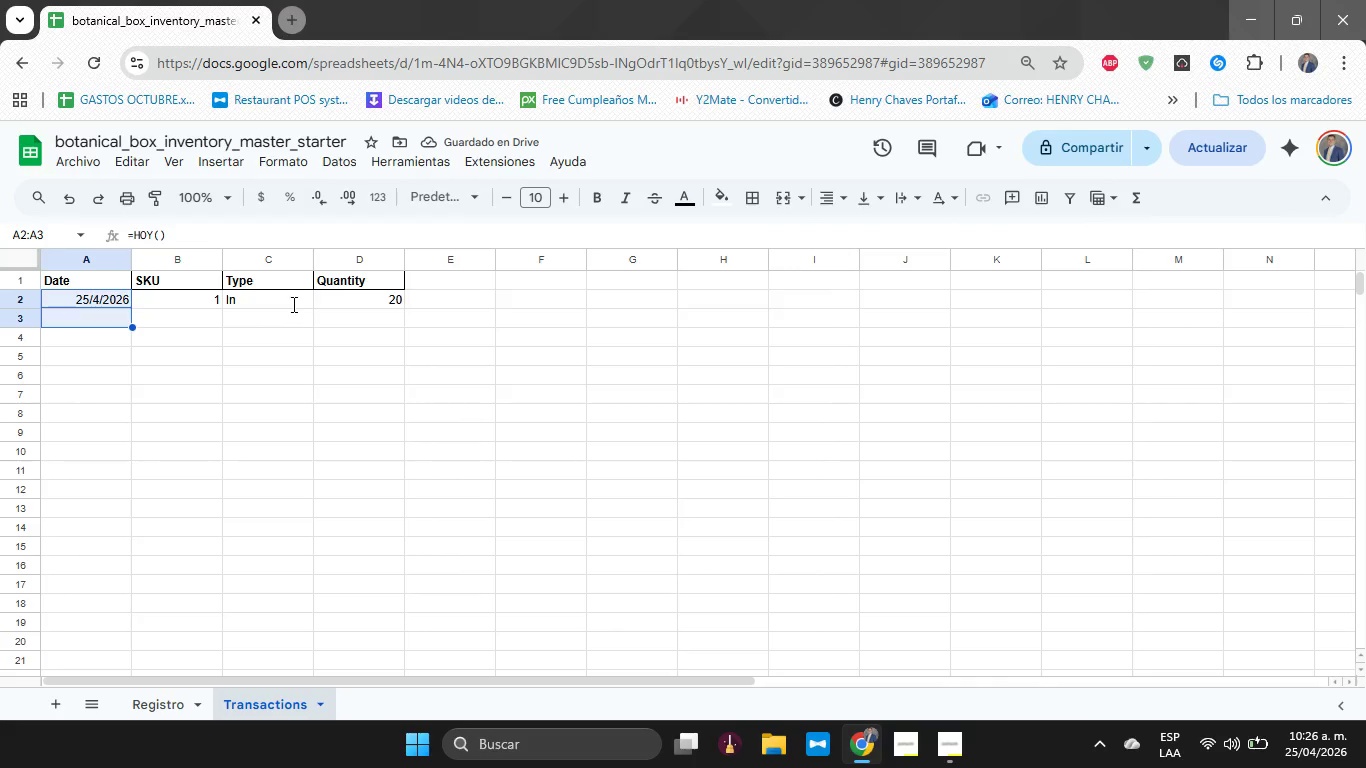 
key(Control+V)
 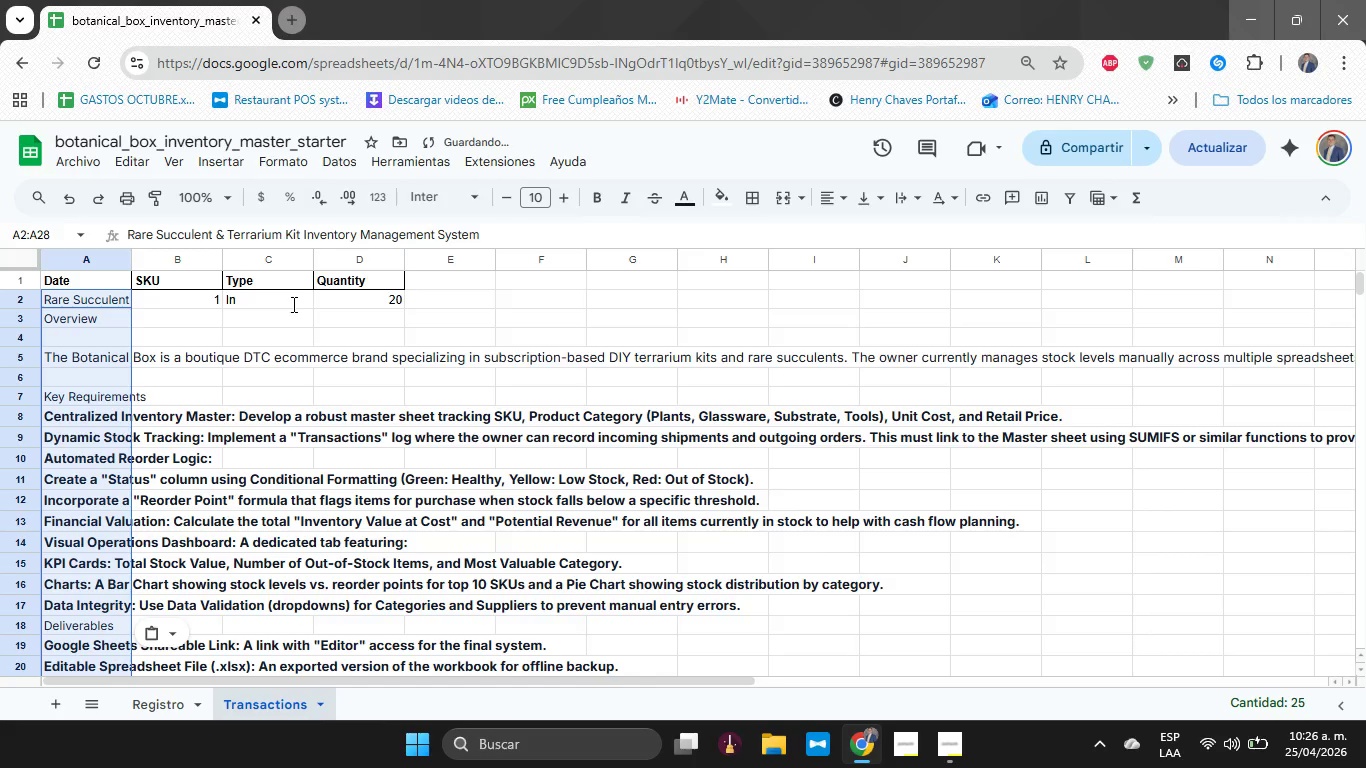 
key(Control+Z)
 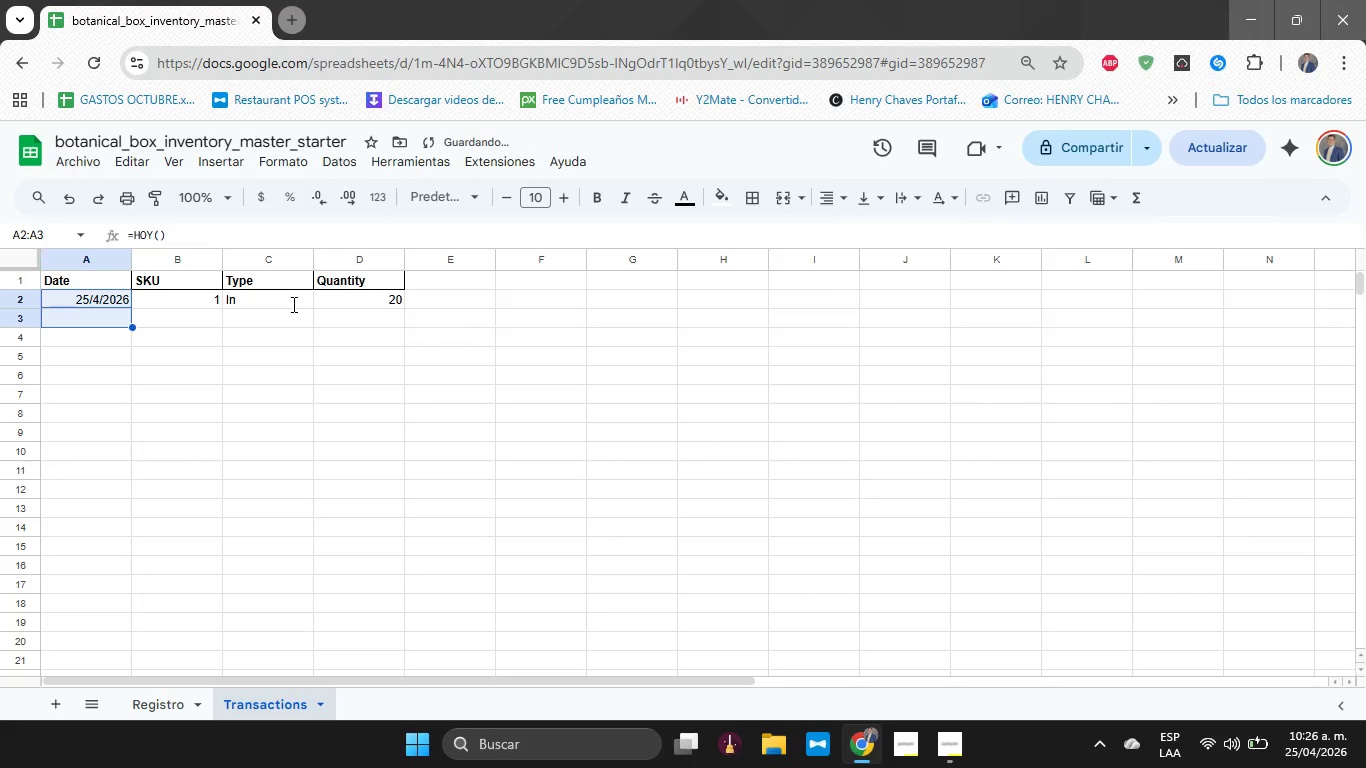 
key(ArrowUp)
 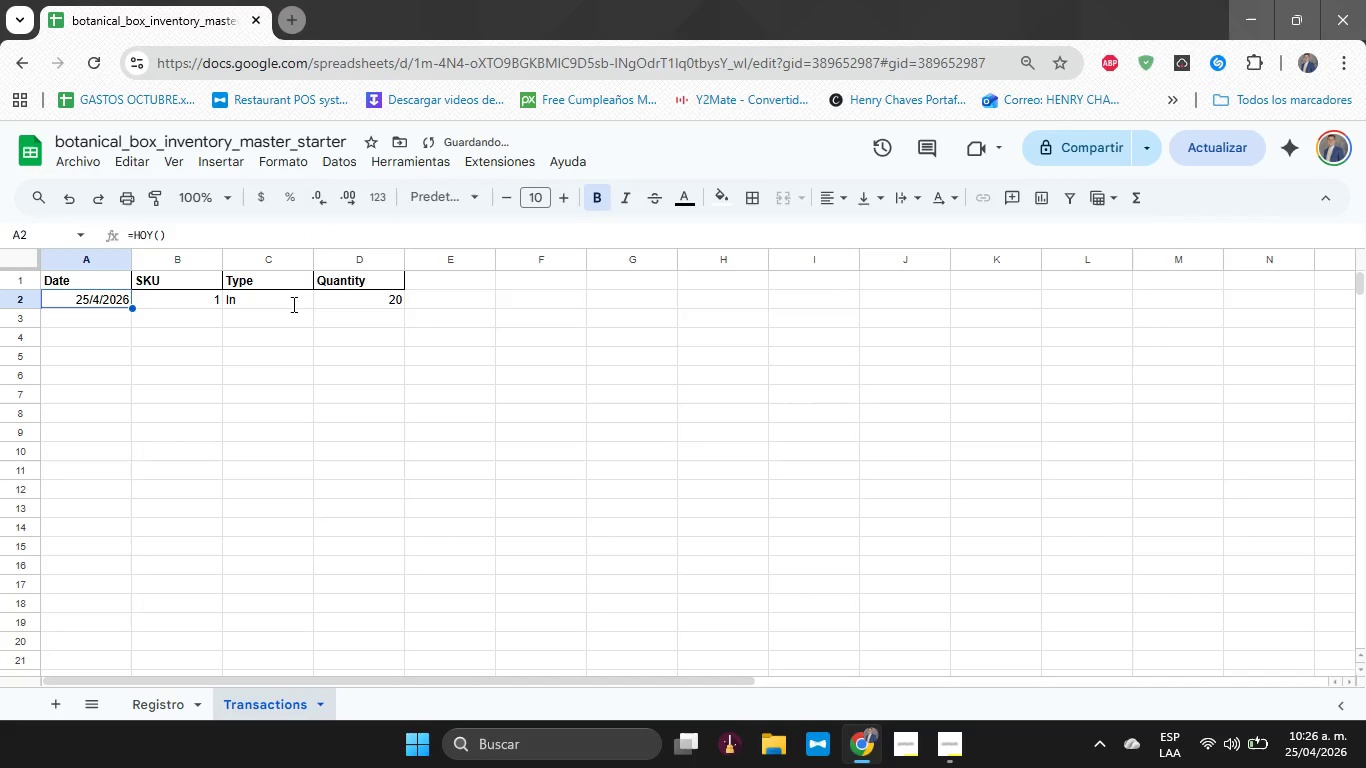 
key(ArrowDown)
 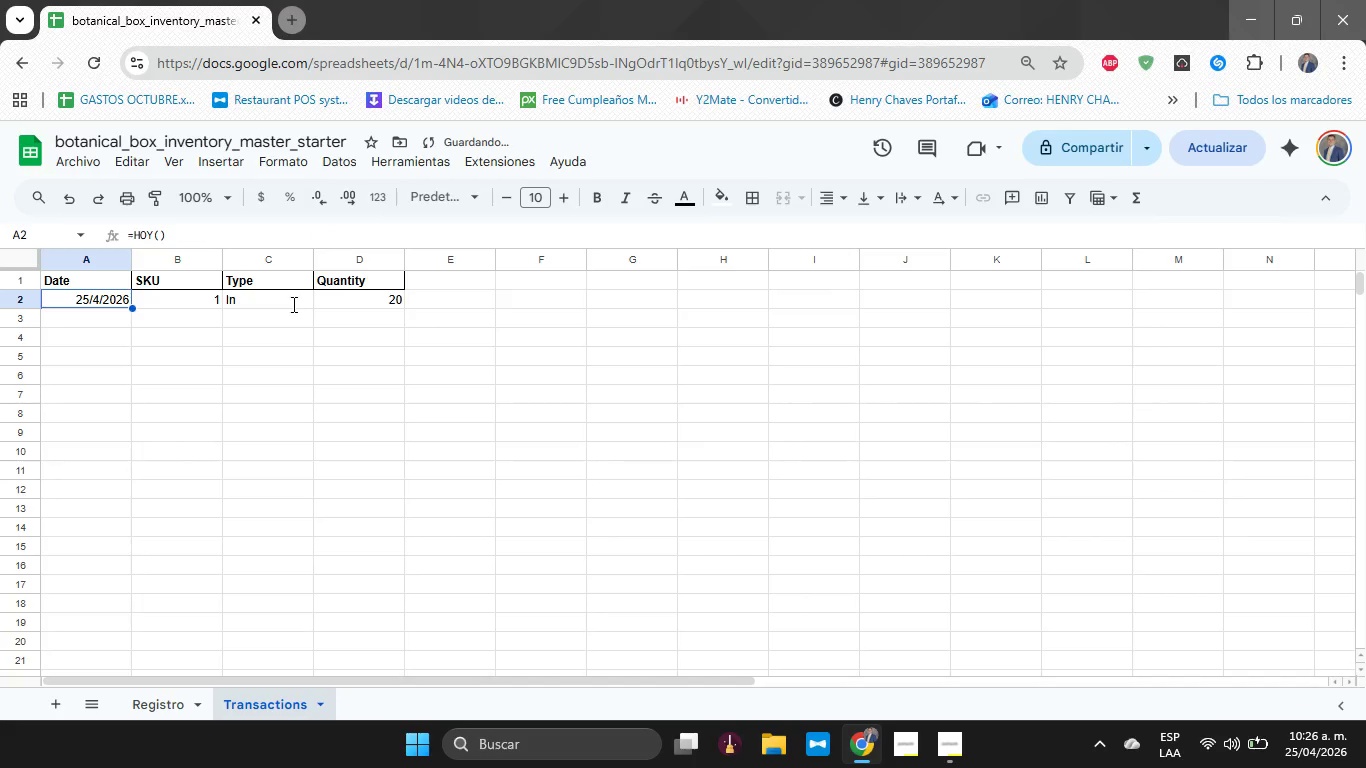 
key(Control+C)
 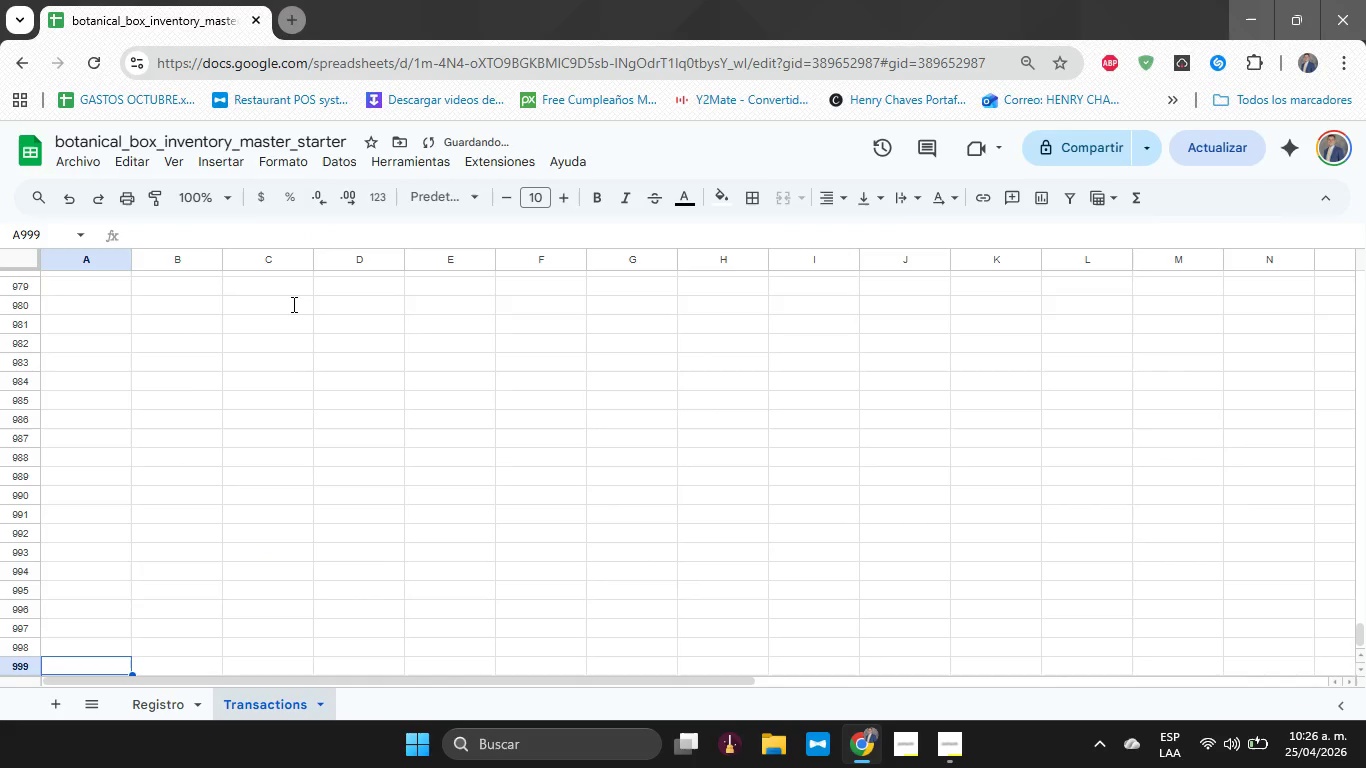 
key(Control+ArrowDown)
 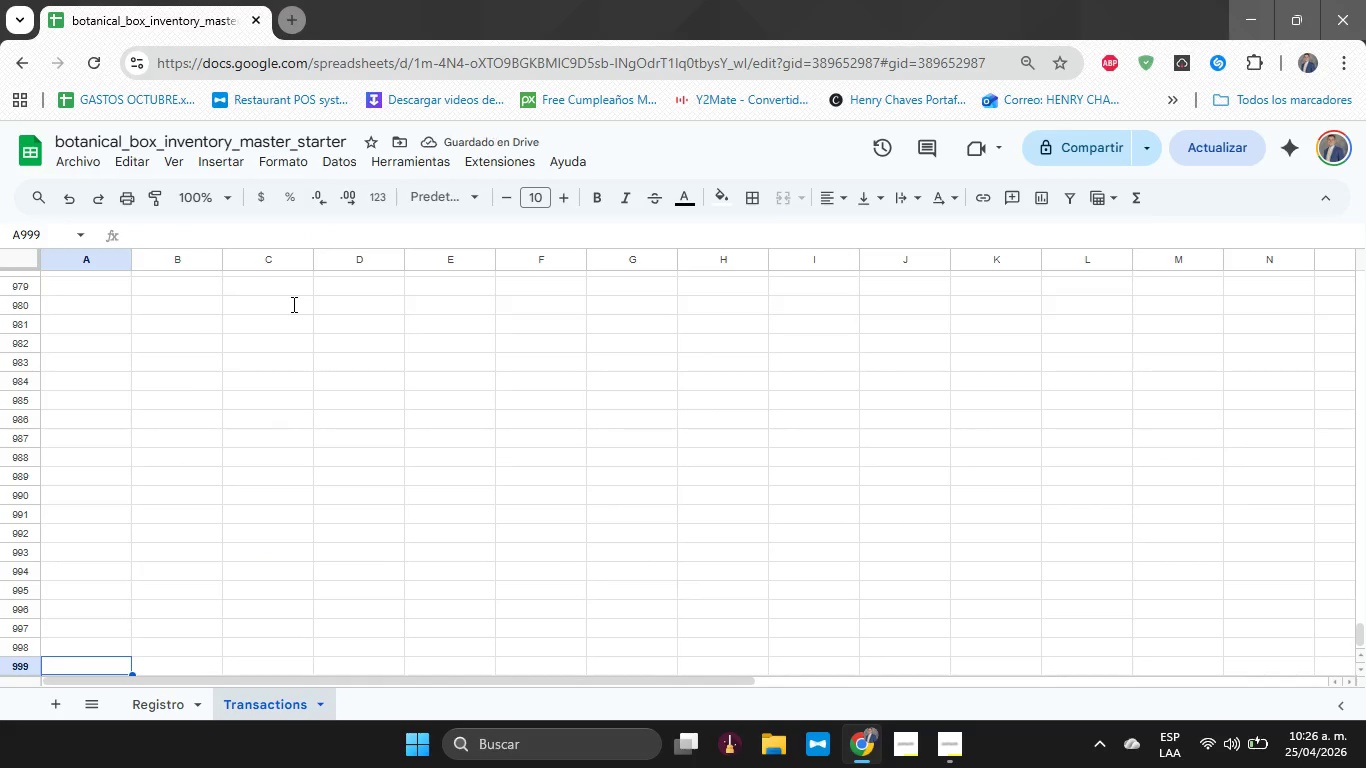 
key(Control+ArrowUp)
 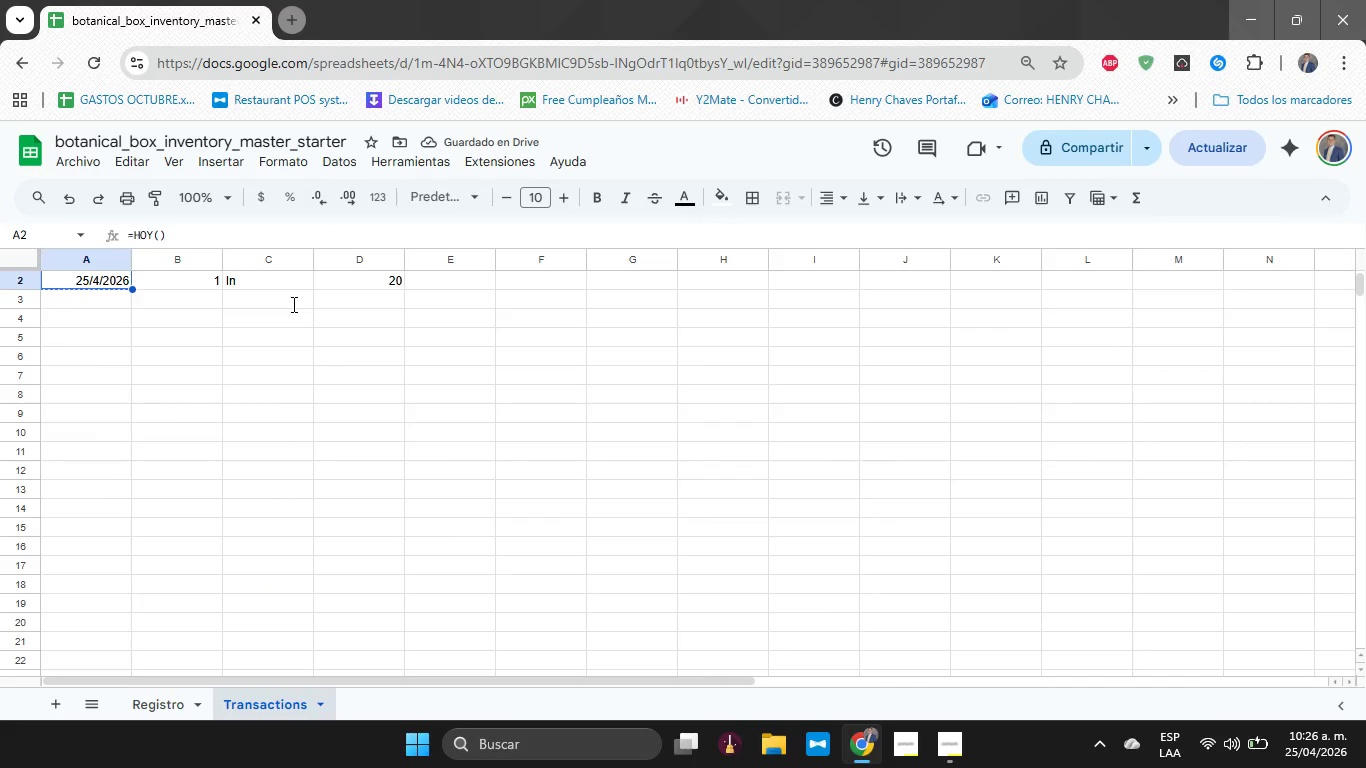 
key(ArrowDown)
 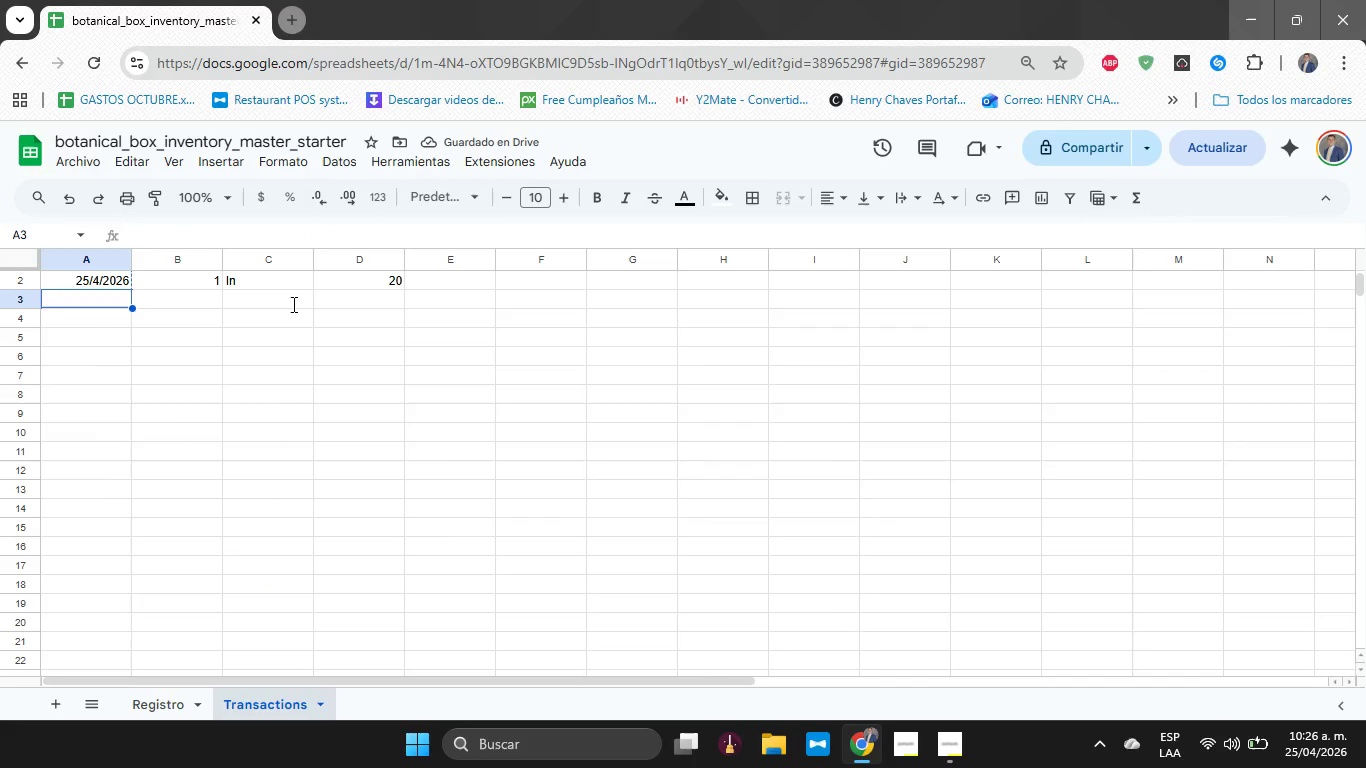 
key(Control+V)
 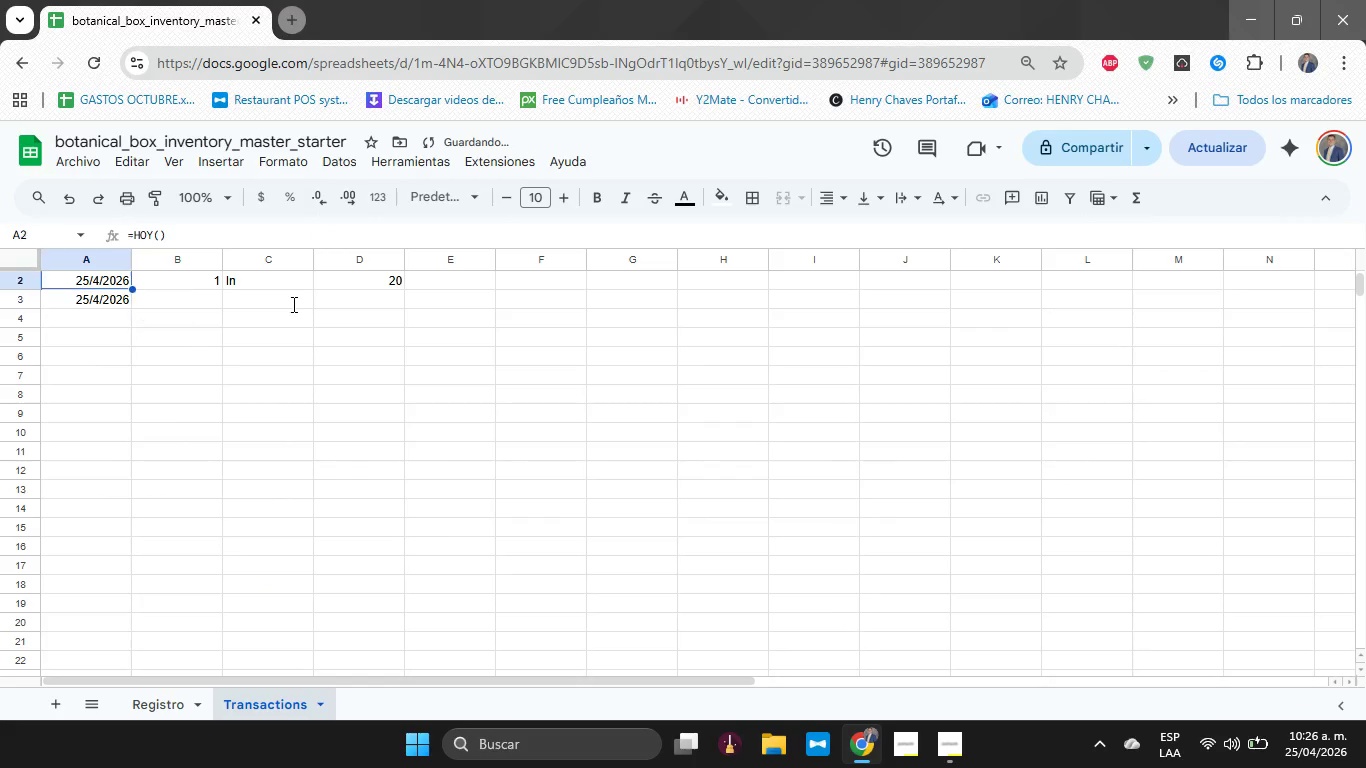 
key(ArrowUp)
 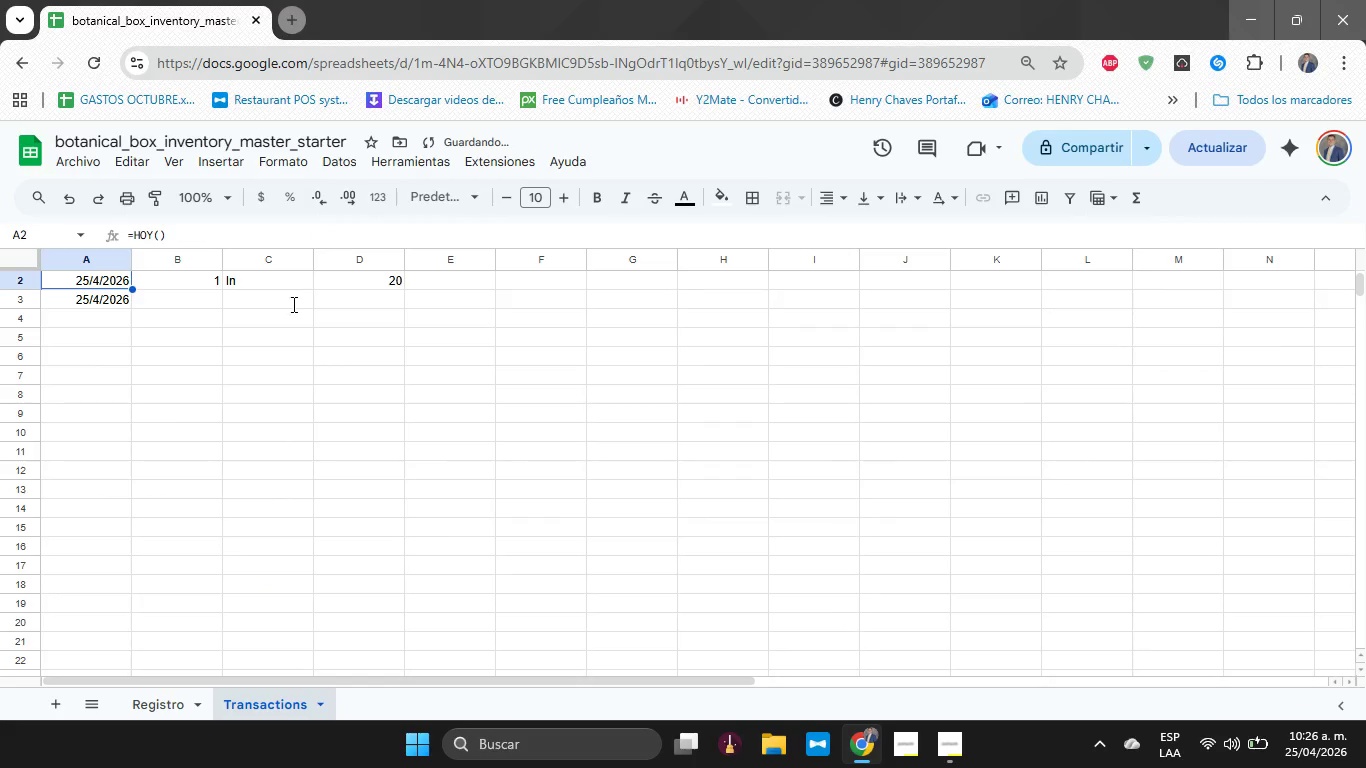 
key(ArrowUp)
 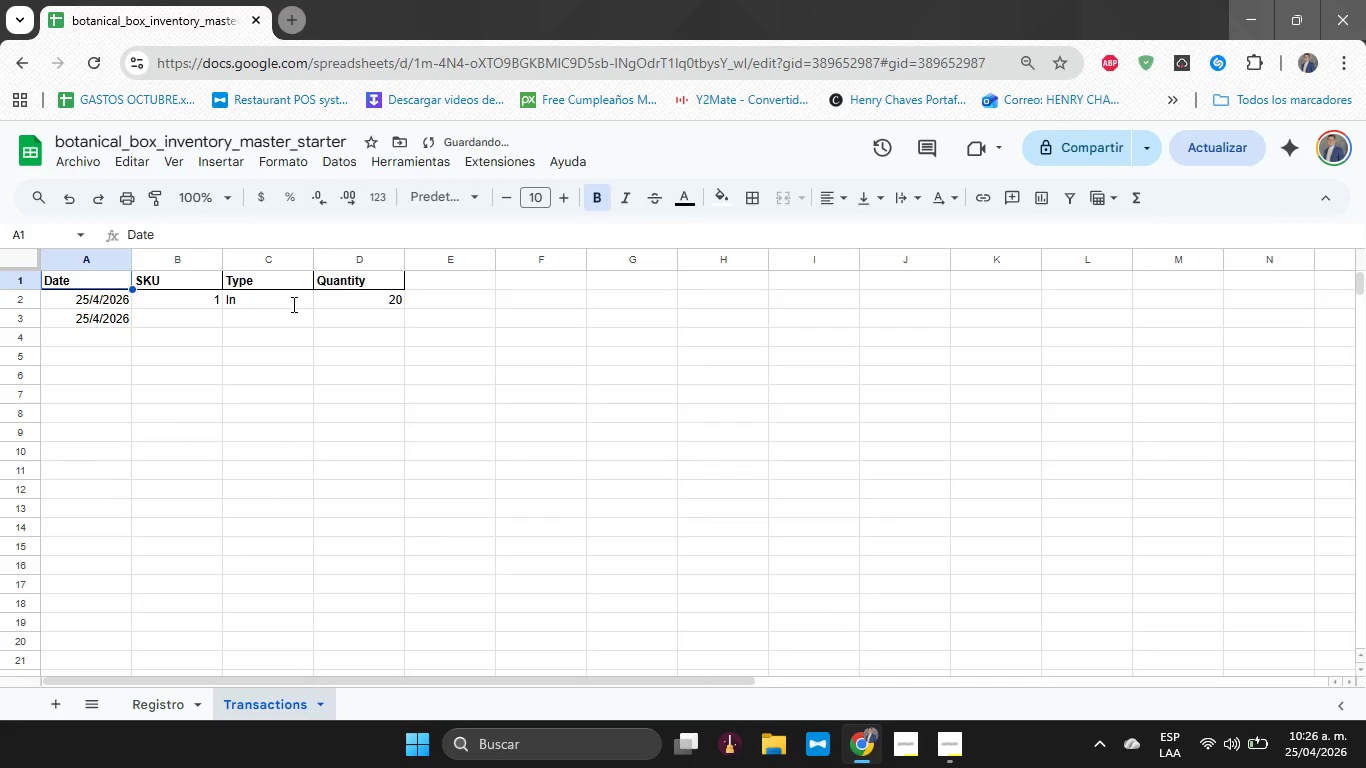 
key(ArrowUp)
 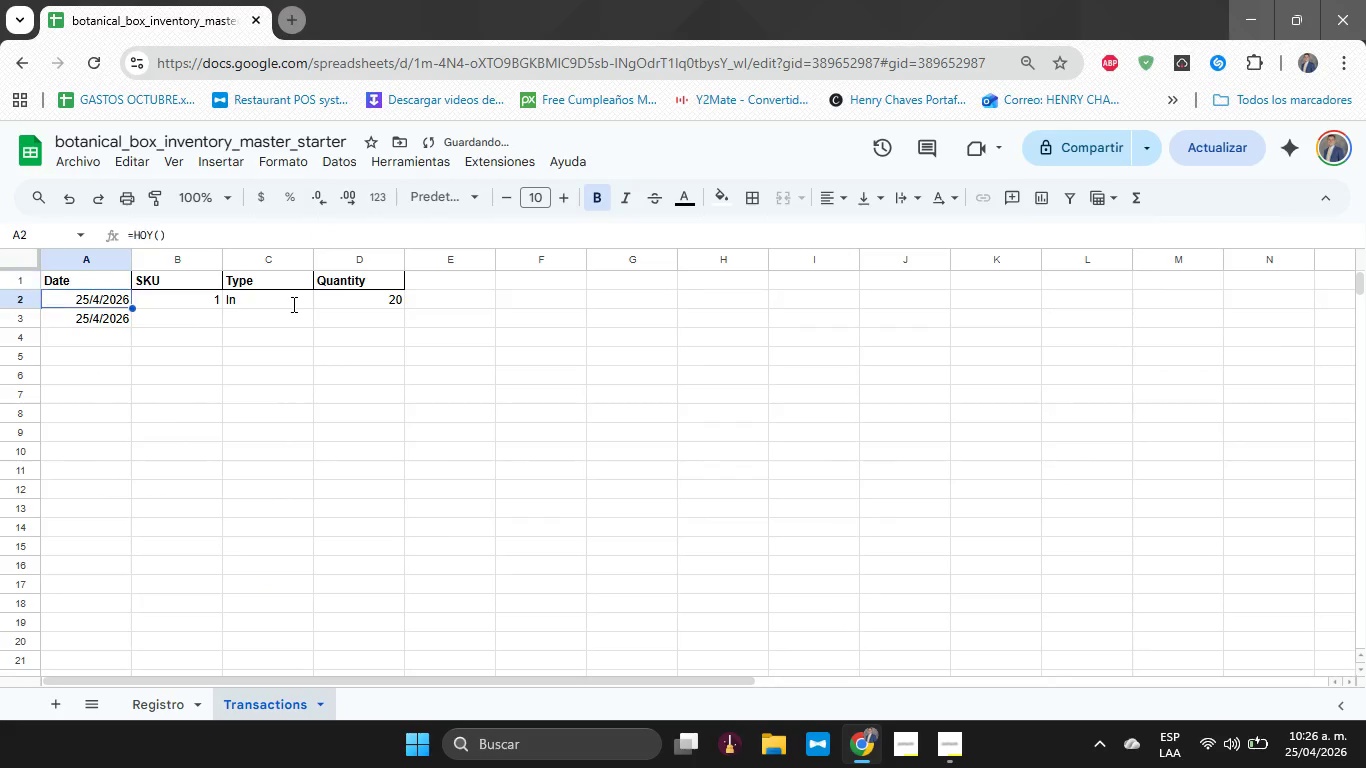 
key(ArrowDown)
 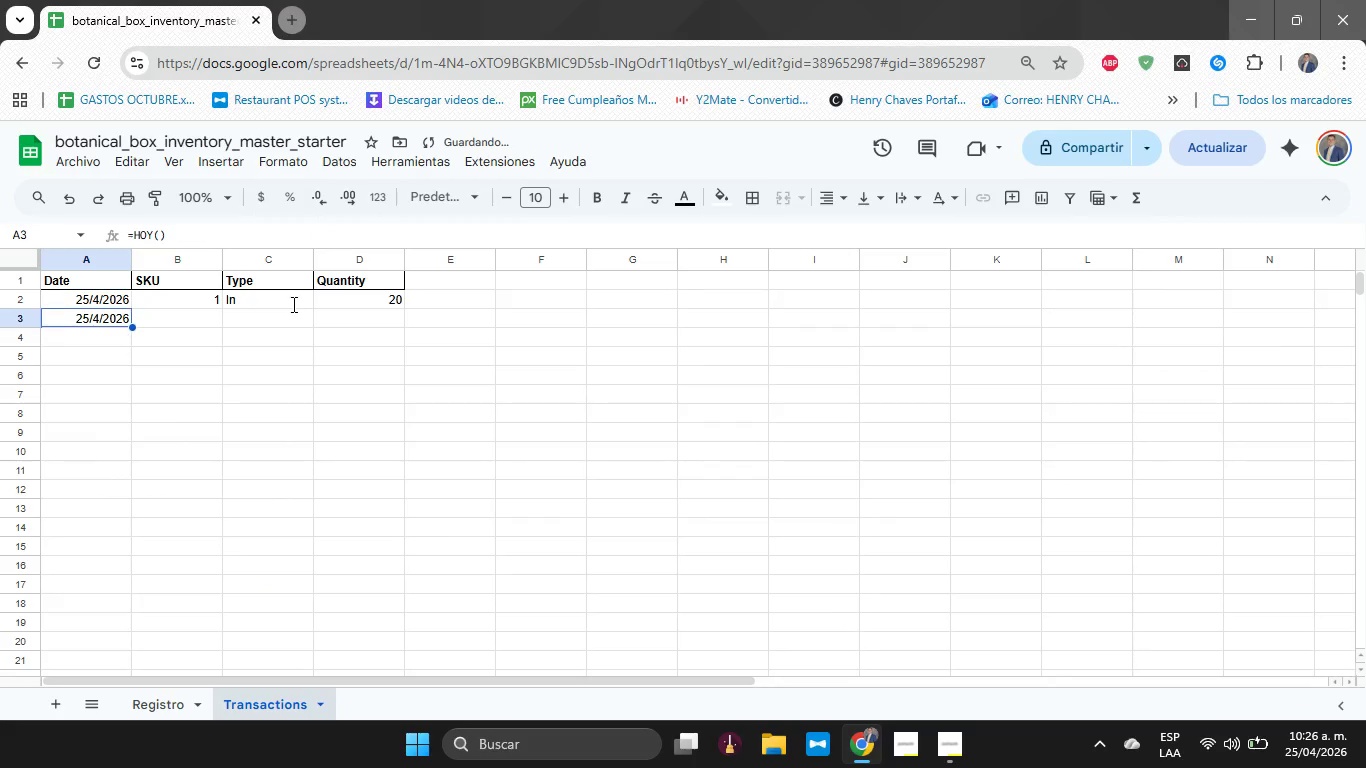 
key(ArrowDown)
 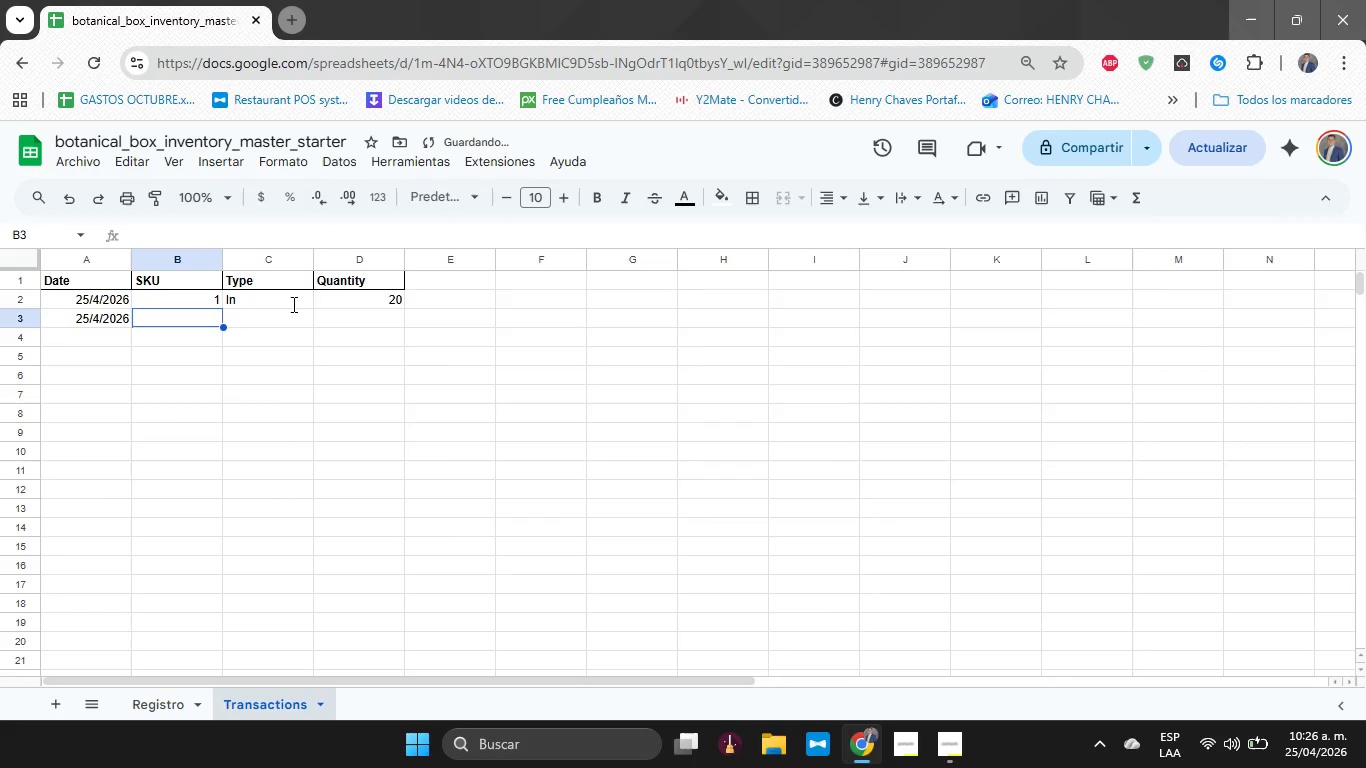 
key(ArrowRight)
 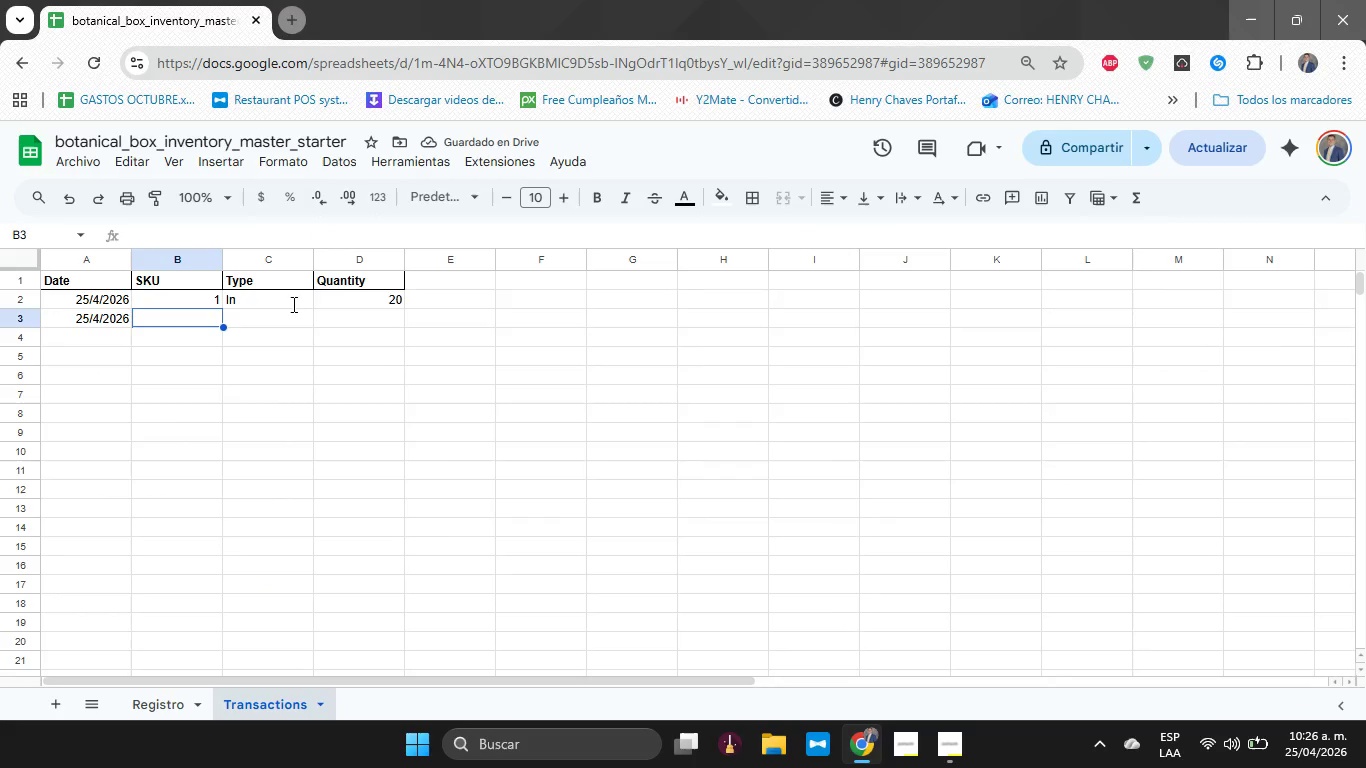 
type(002)
 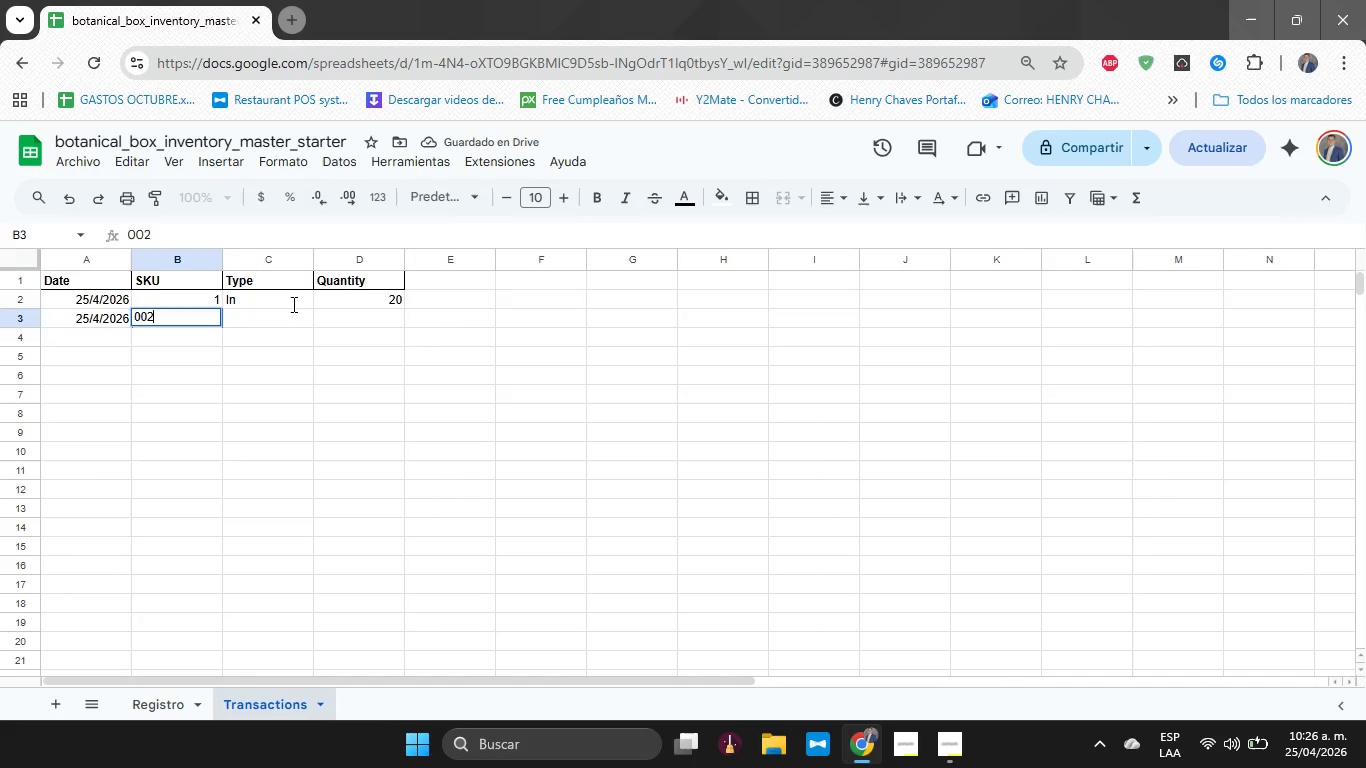 
key(Enter)
 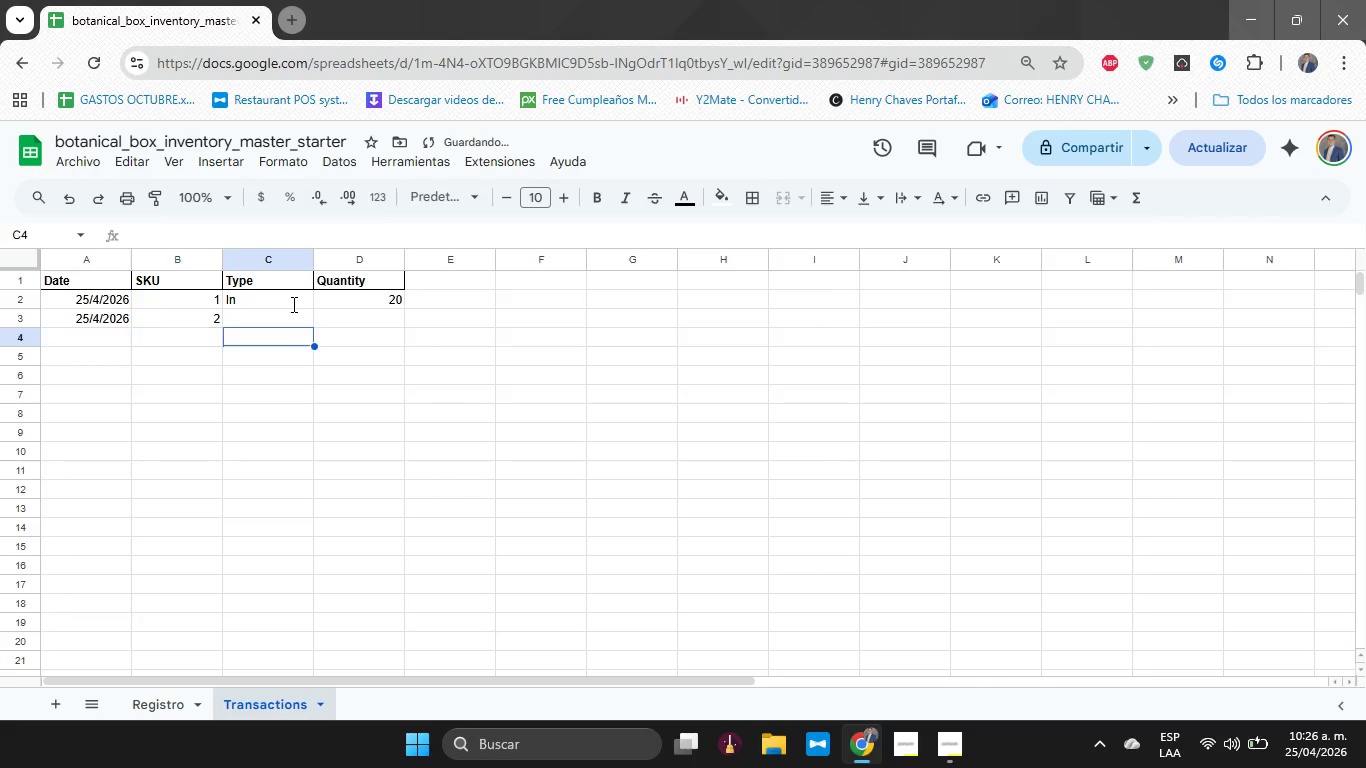 
key(ArrowRight)
 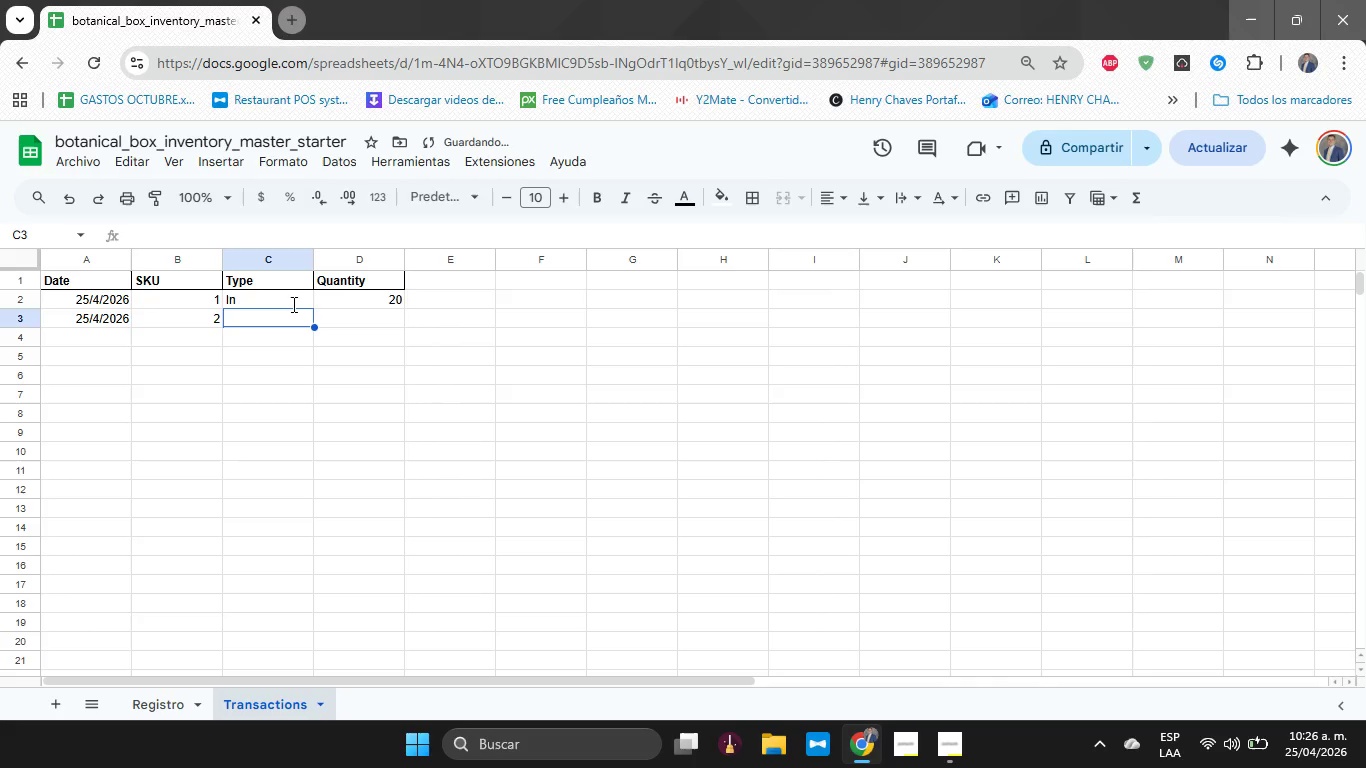 
key(ArrowUp)
 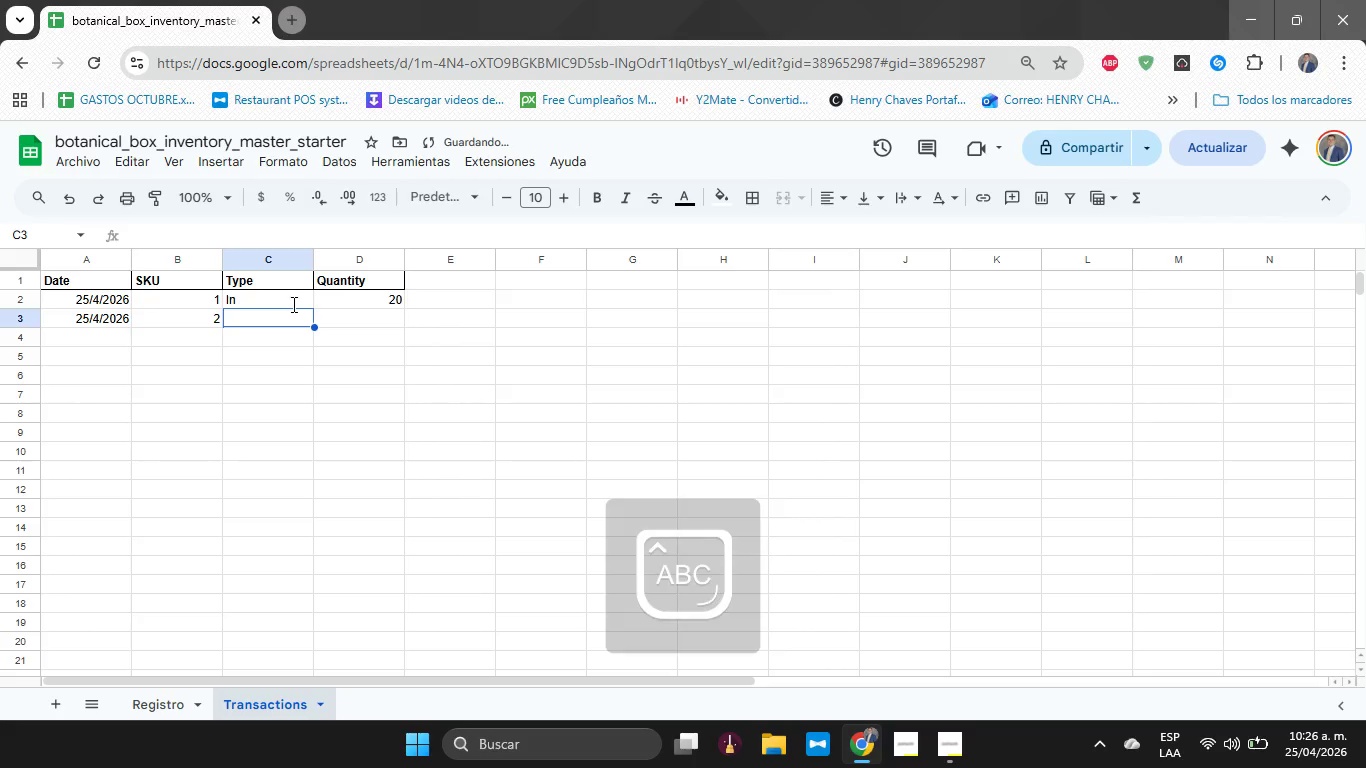 
type(Out)
 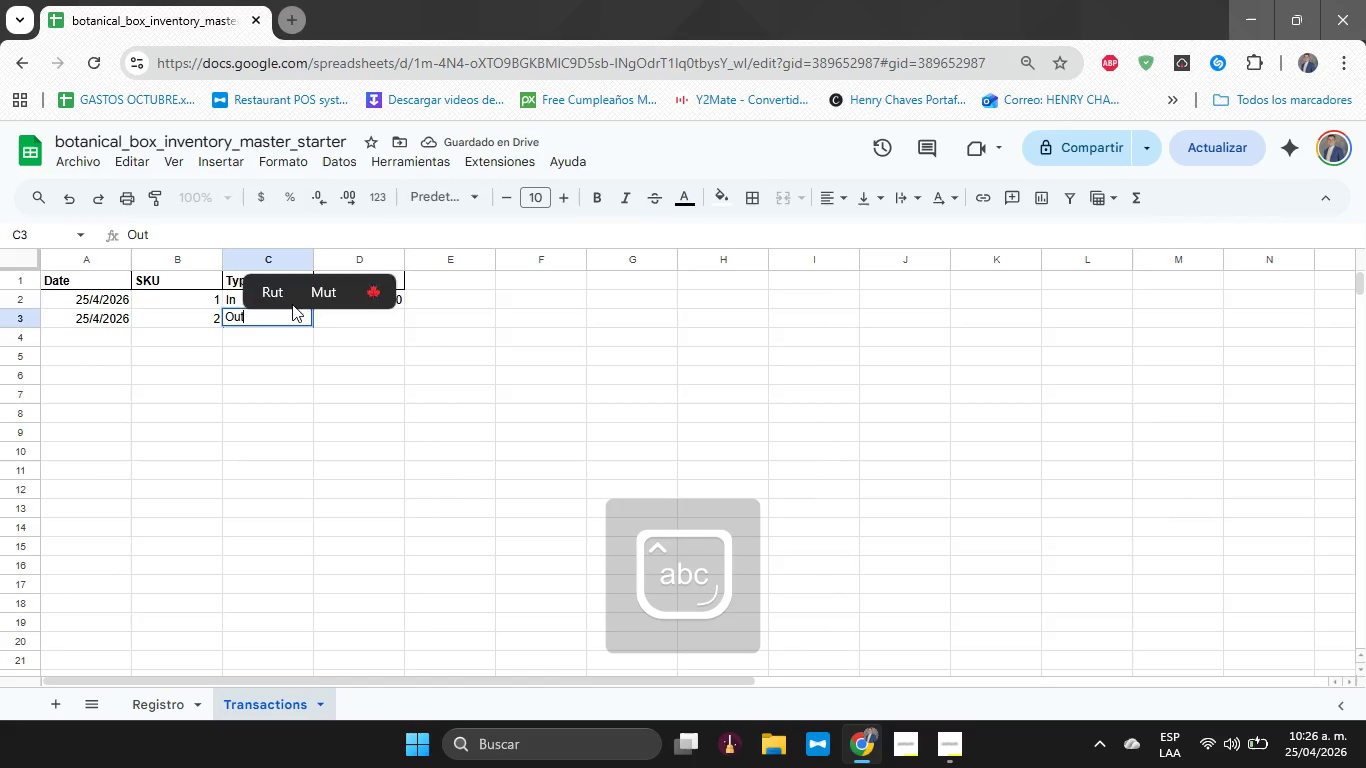 
key(Enter)
 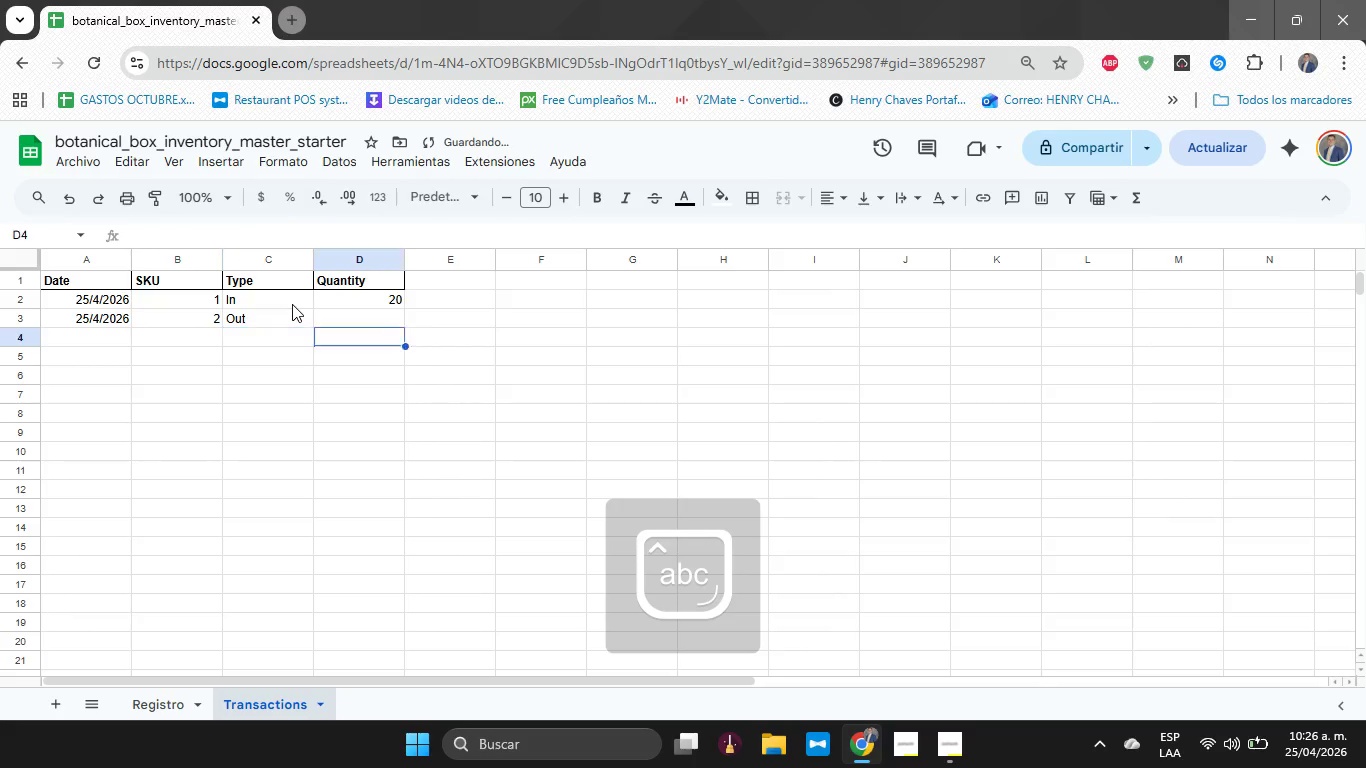 
key(ArrowRight)
 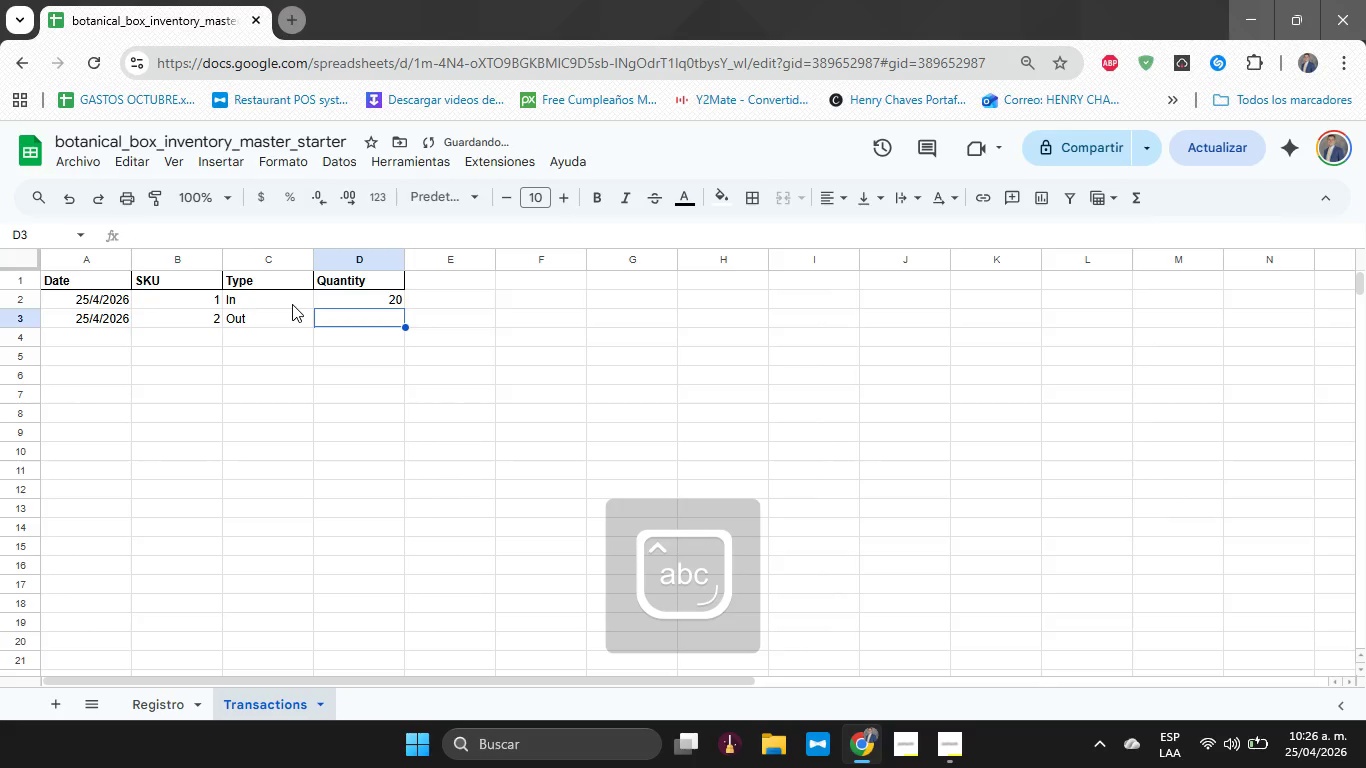 
key(ArrowUp)
 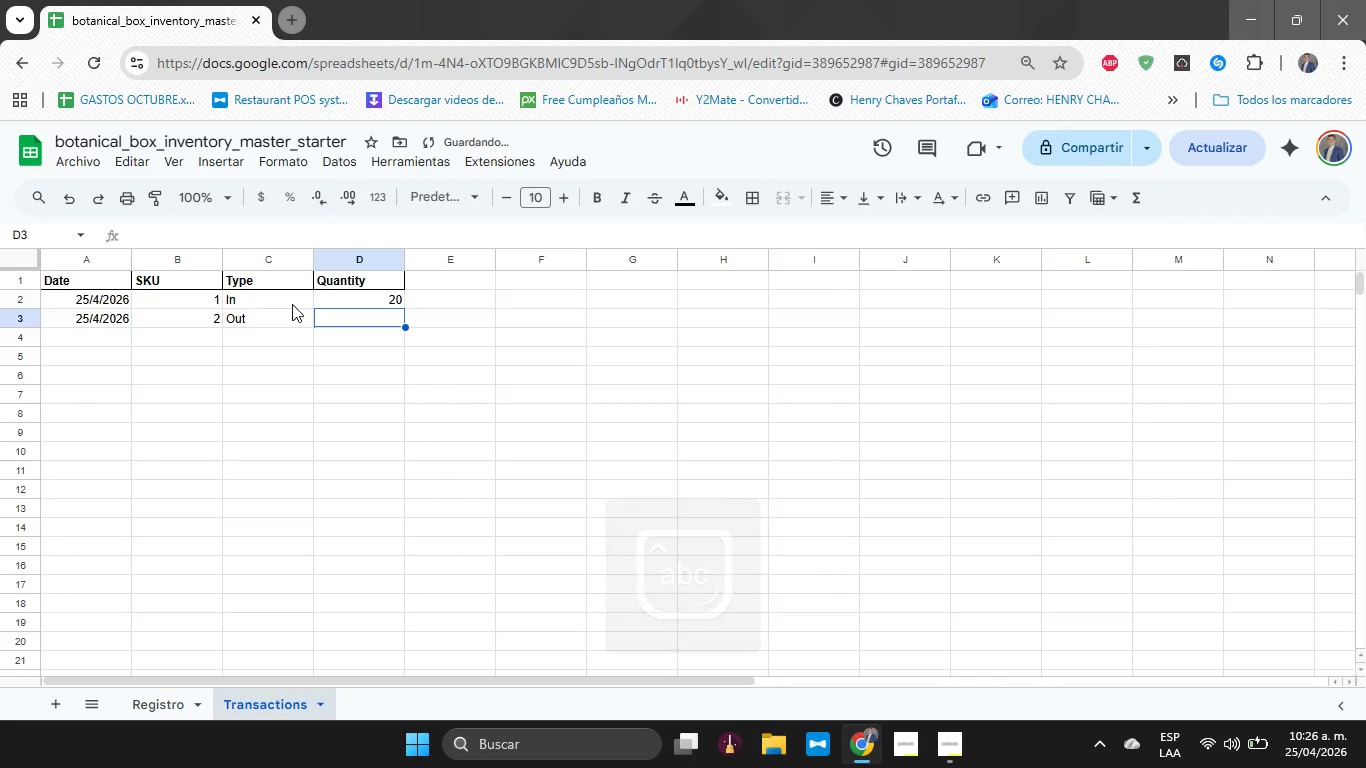 
key(5)
 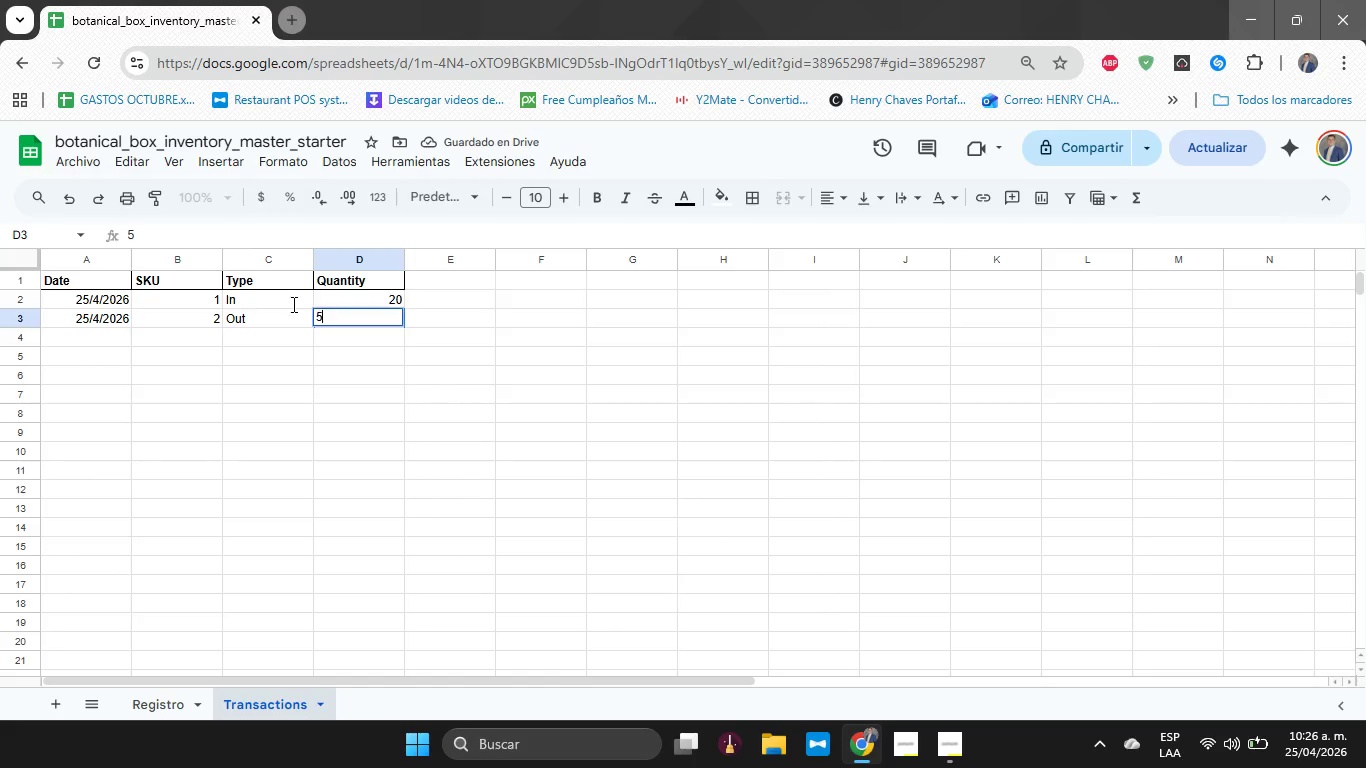 
key(Enter)
 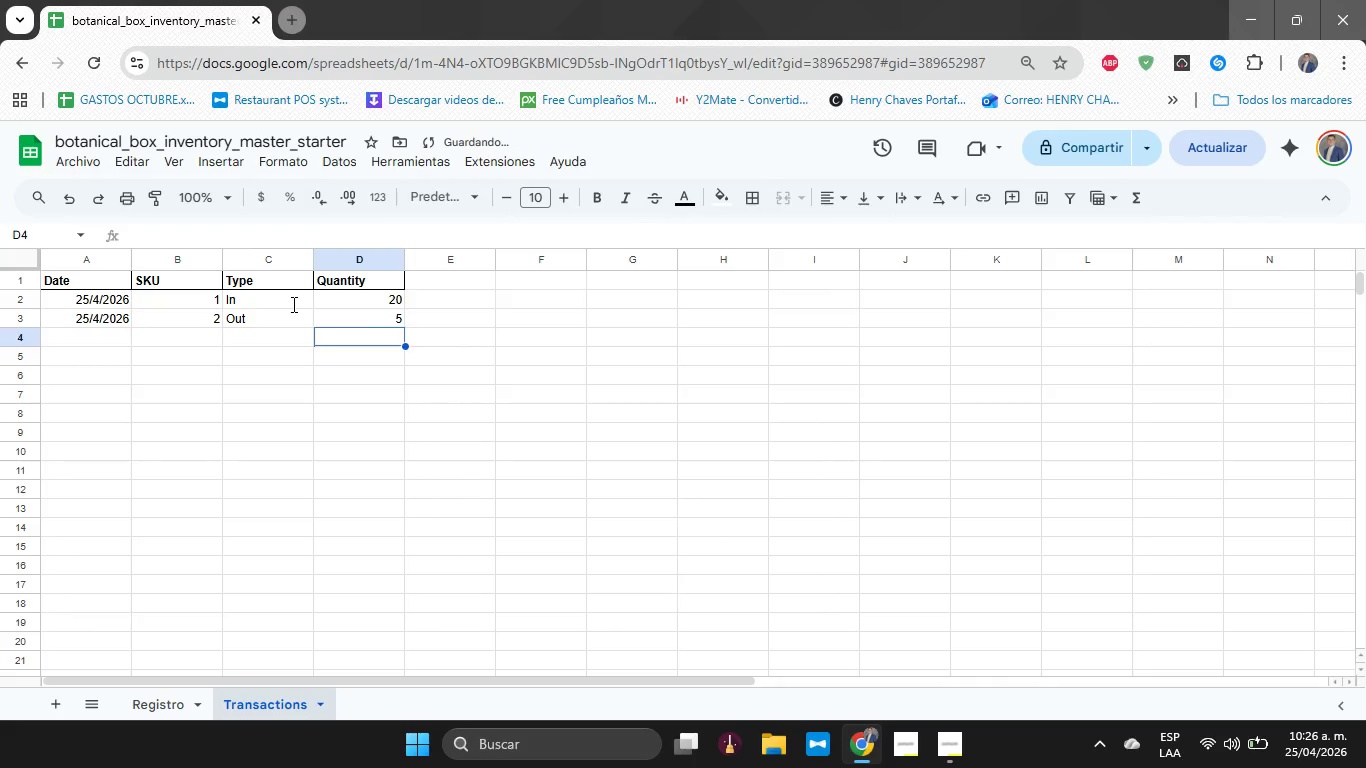 
key(ArrowUp)
 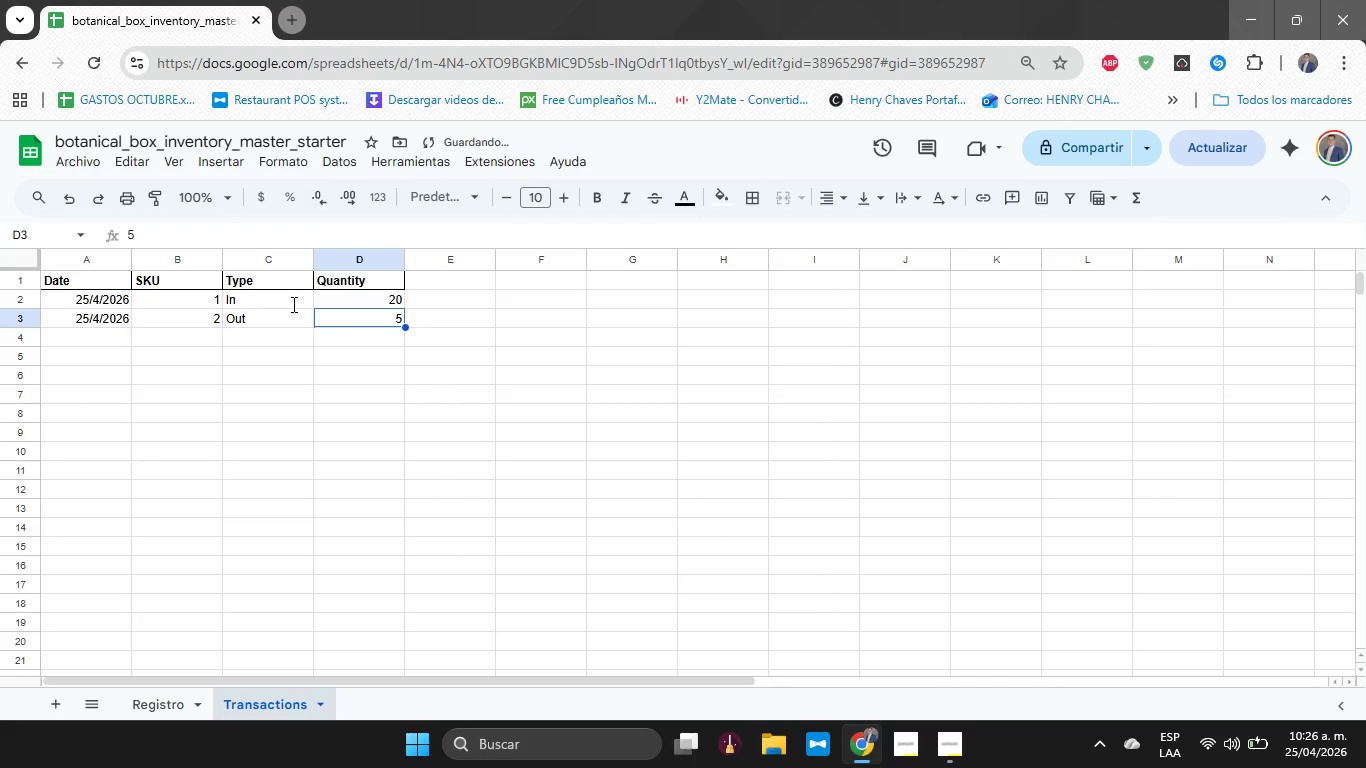 
key(ArrowUp)
 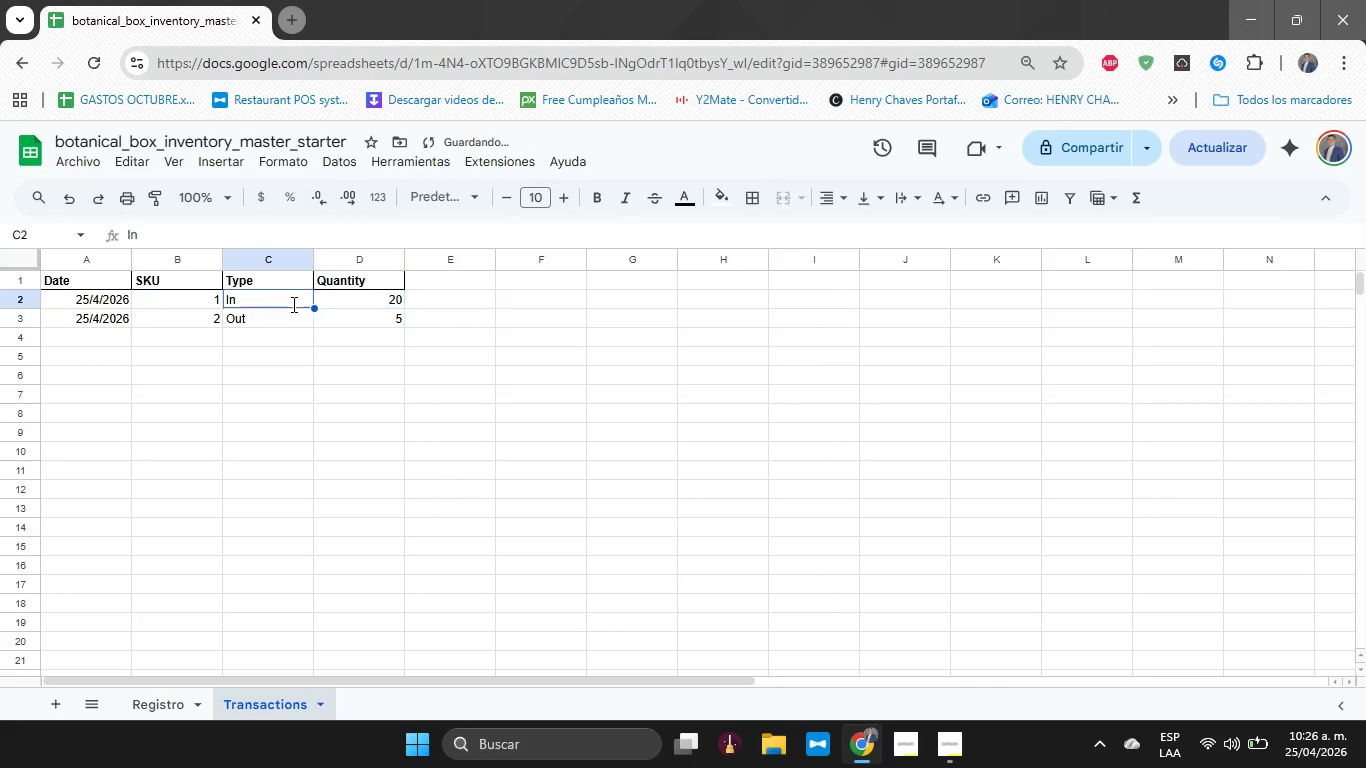 
hold_key(key=ArrowLeft, duration=0.31)
 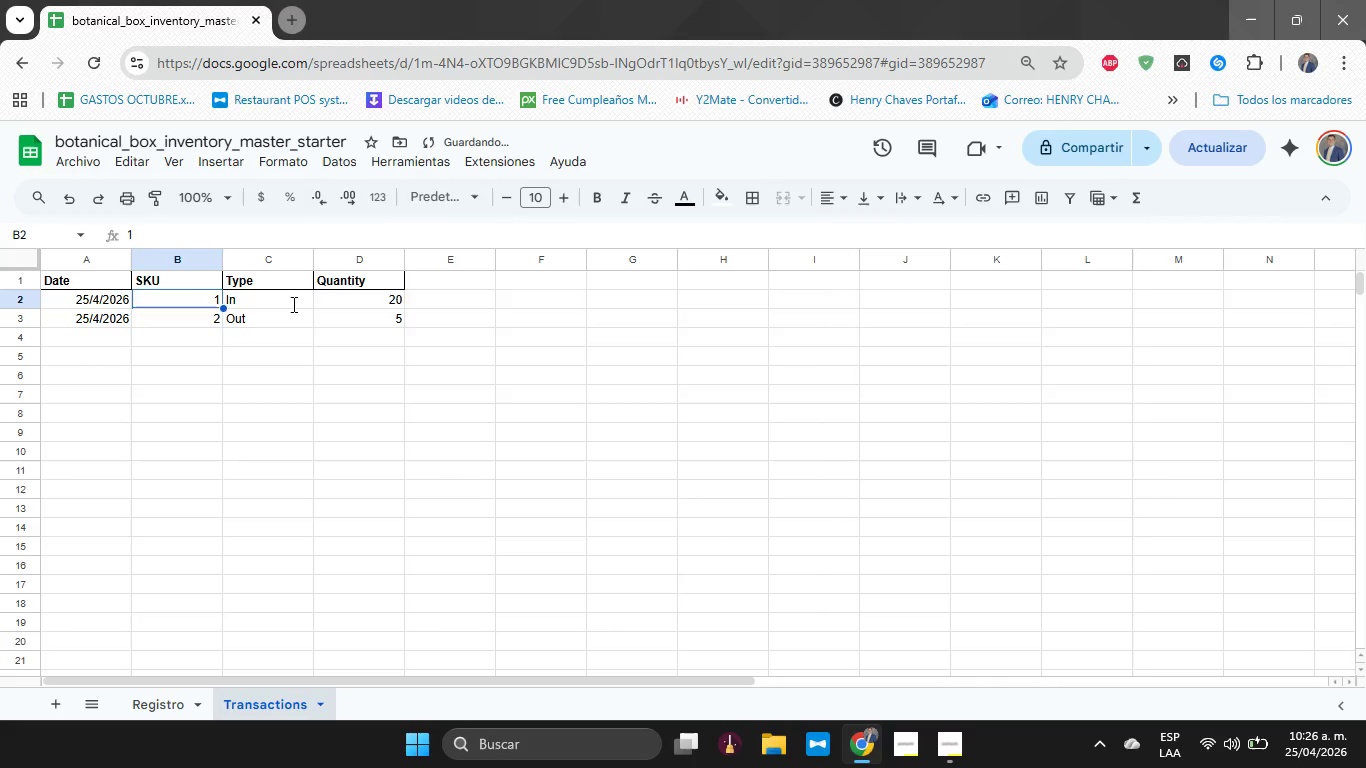 
key(ArrowLeft)
 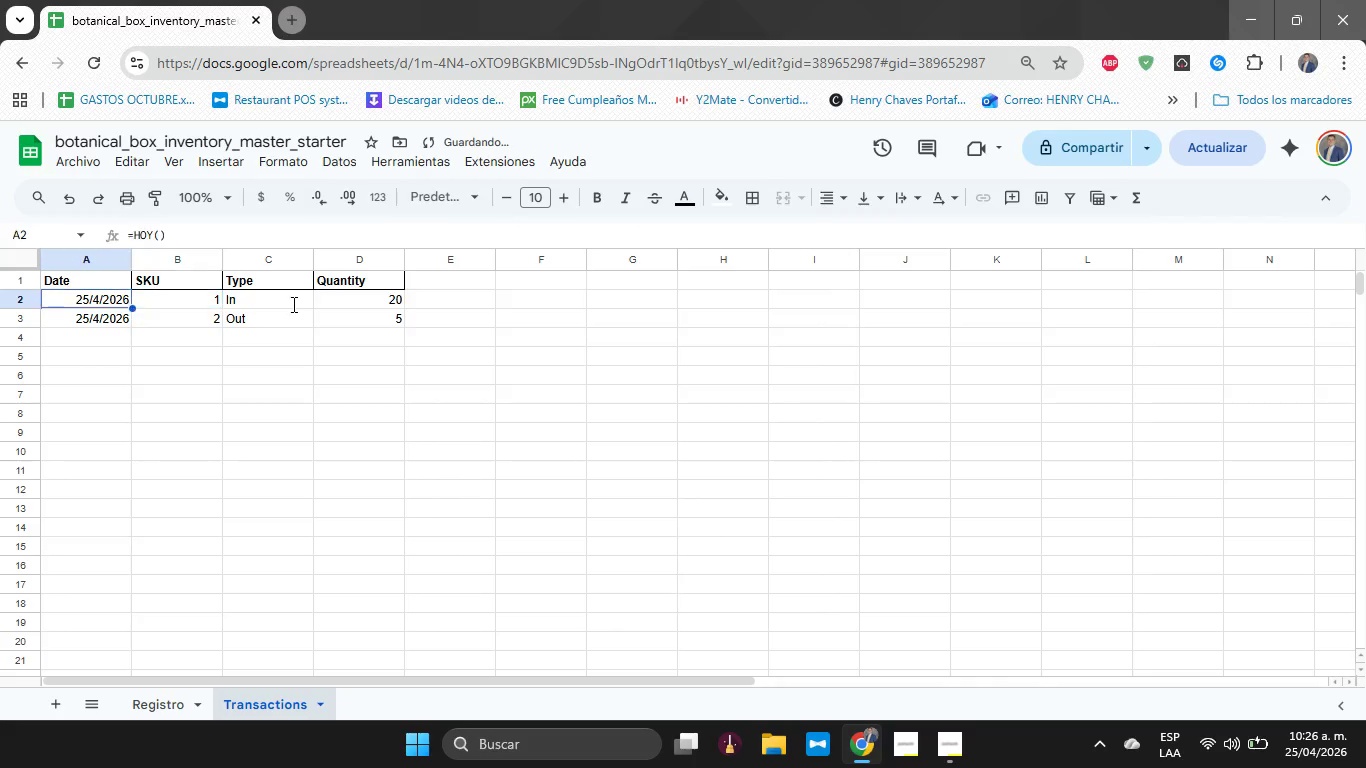 
key(ArrowLeft)
 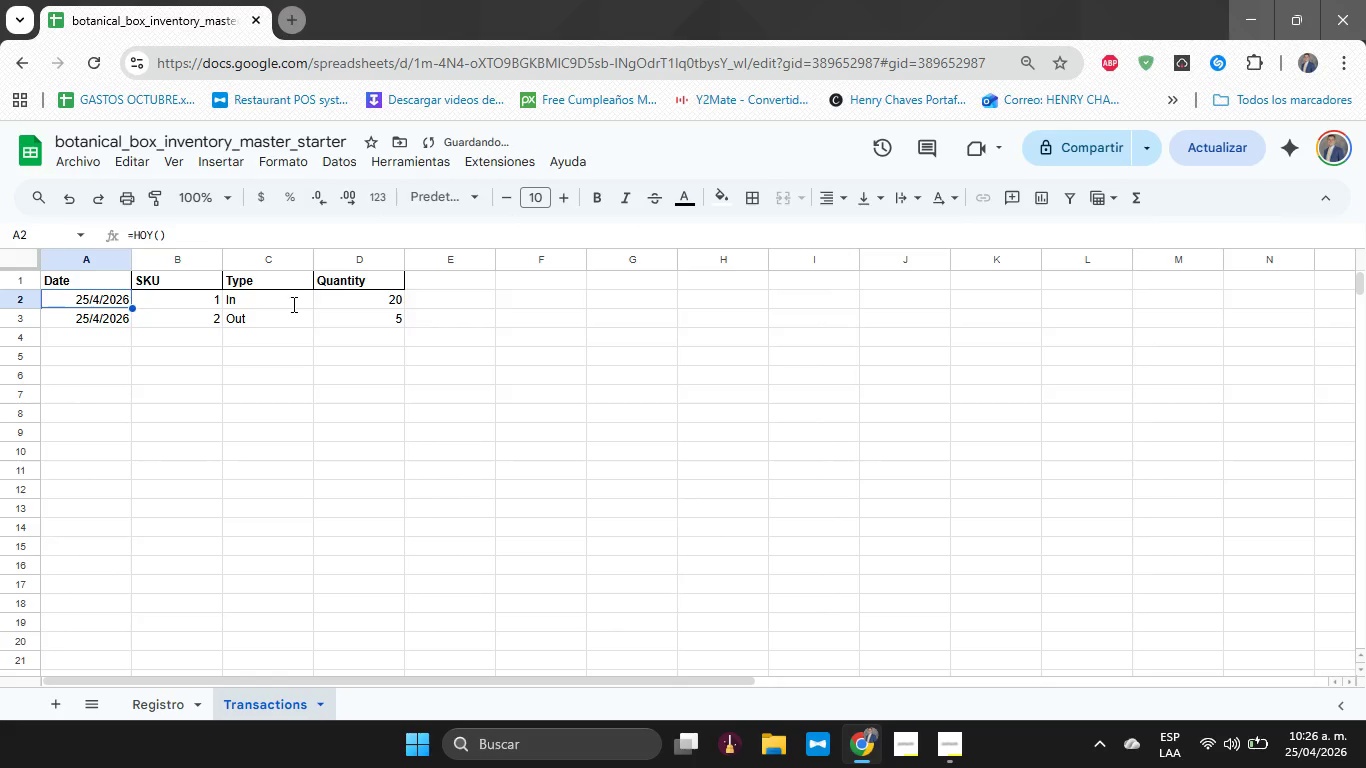 
key(Shift+ArrowRight)
 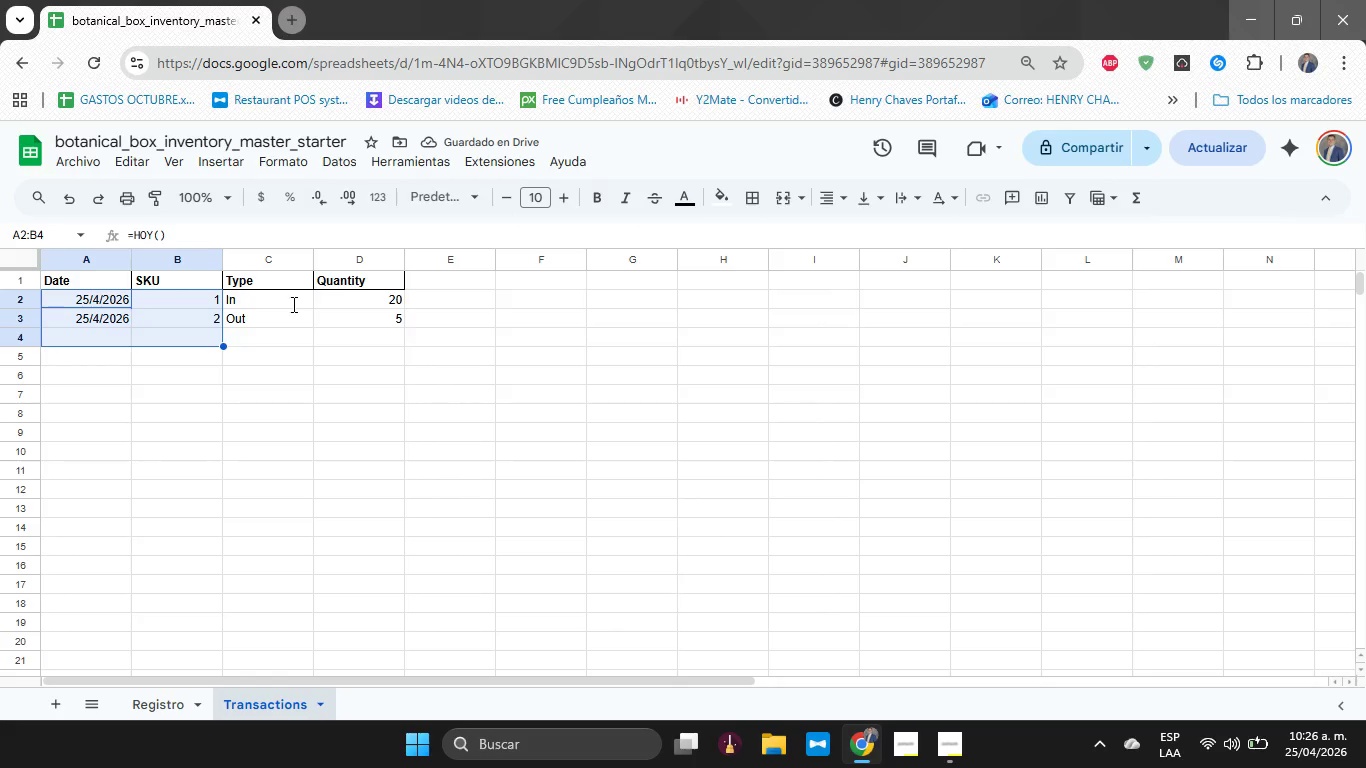 
key(Shift+ArrowDown)
 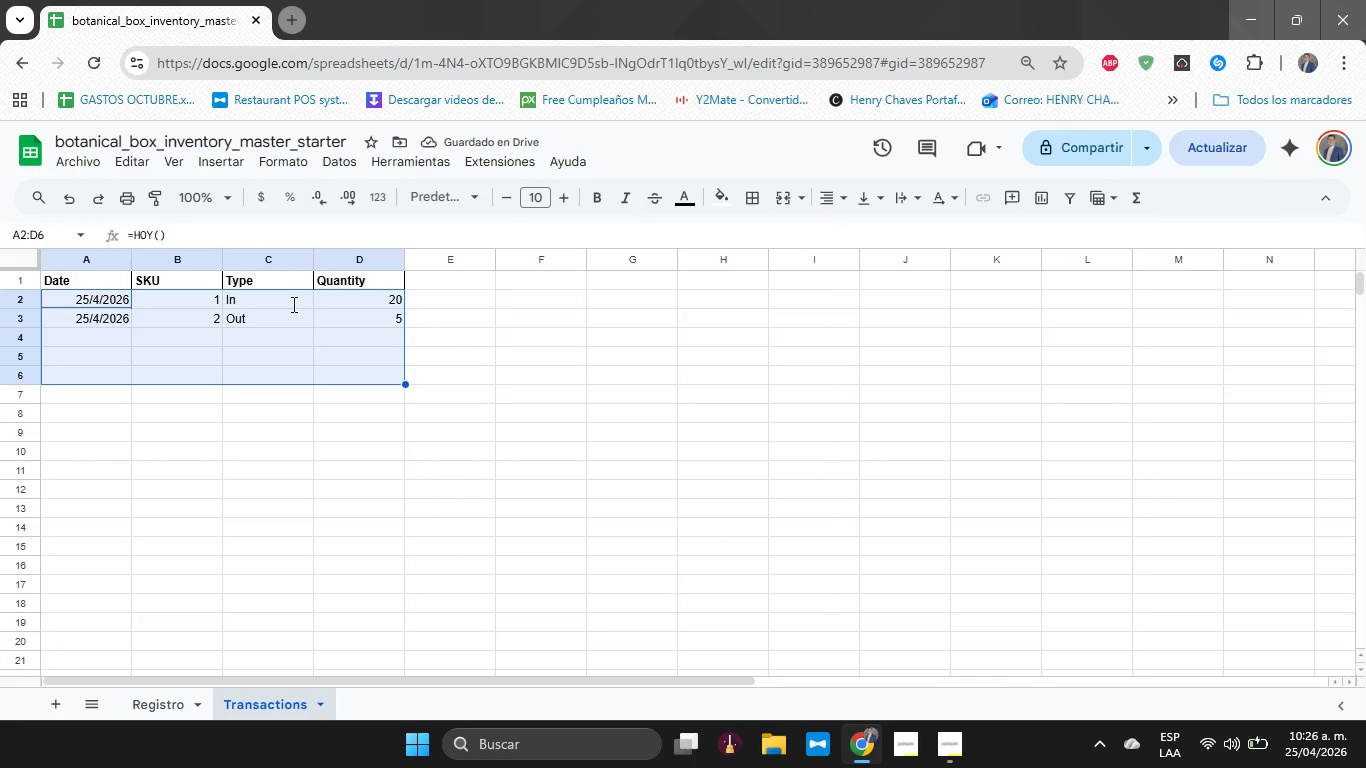 
key(Shift+ArrowDown)
 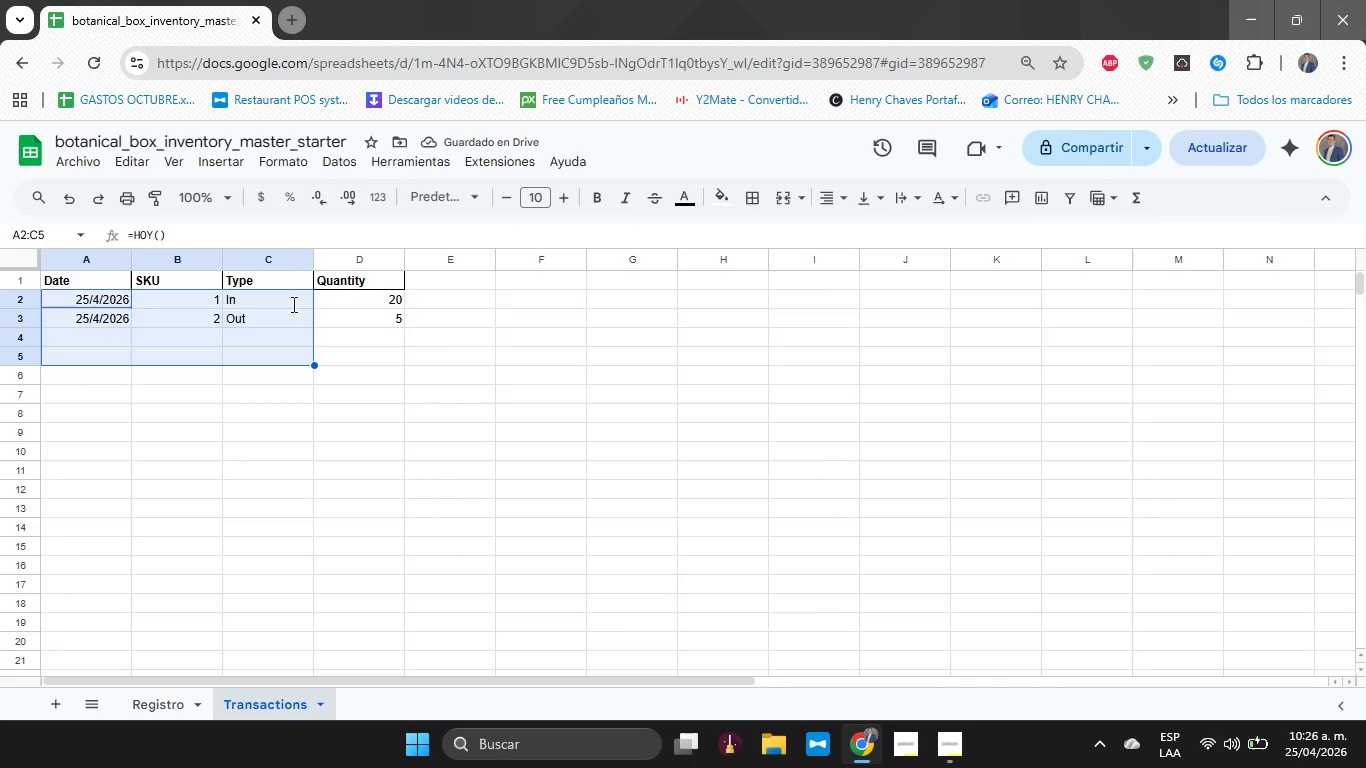 
key(Shift+ArrowRight)
 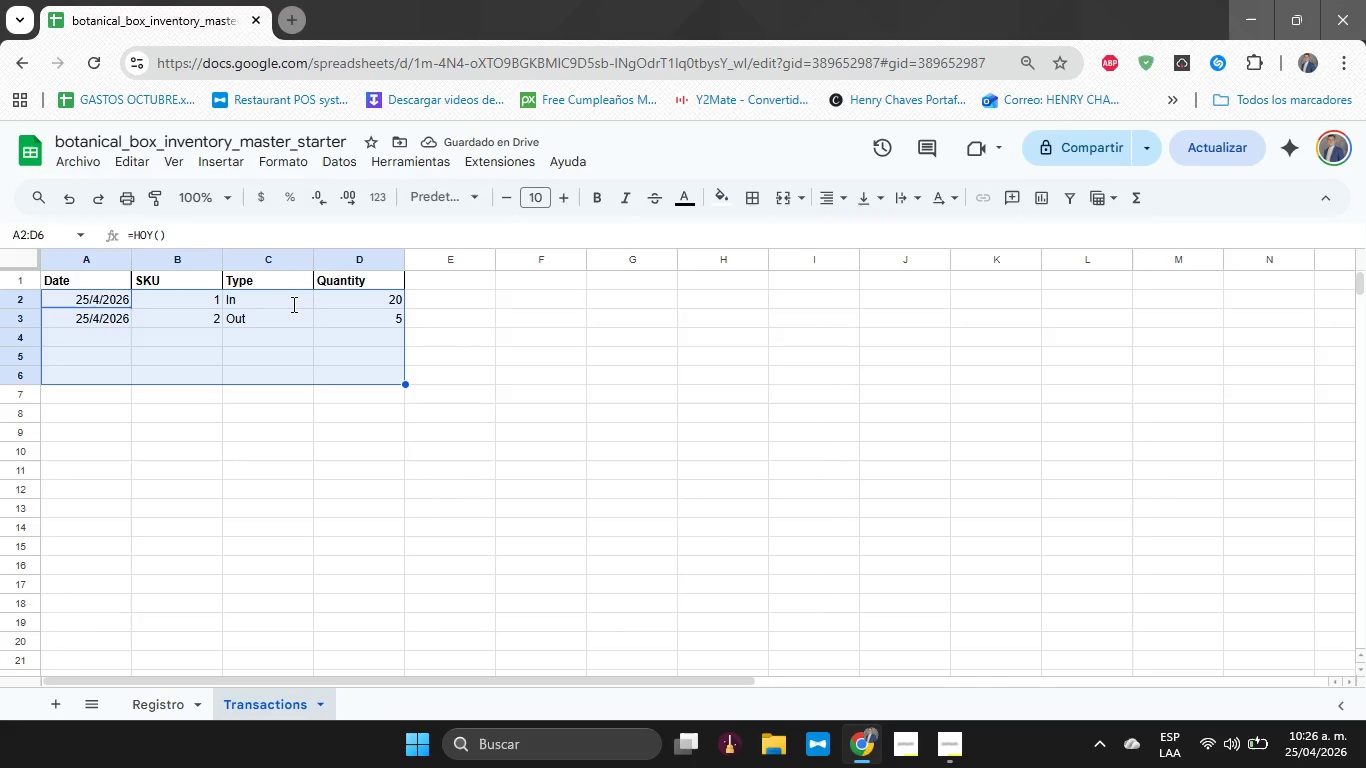 
key(Shift+ArrowDown)
 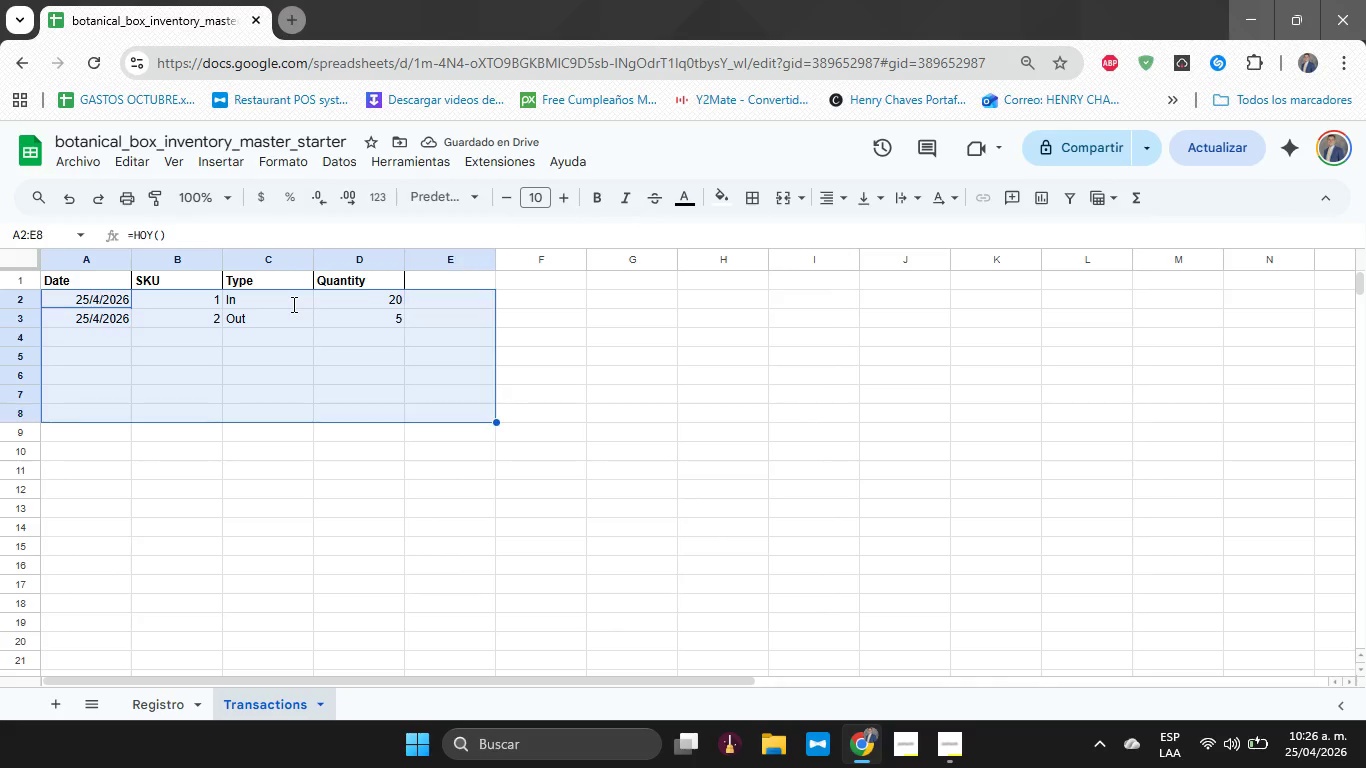 
key(Shift+ArrowDown)
 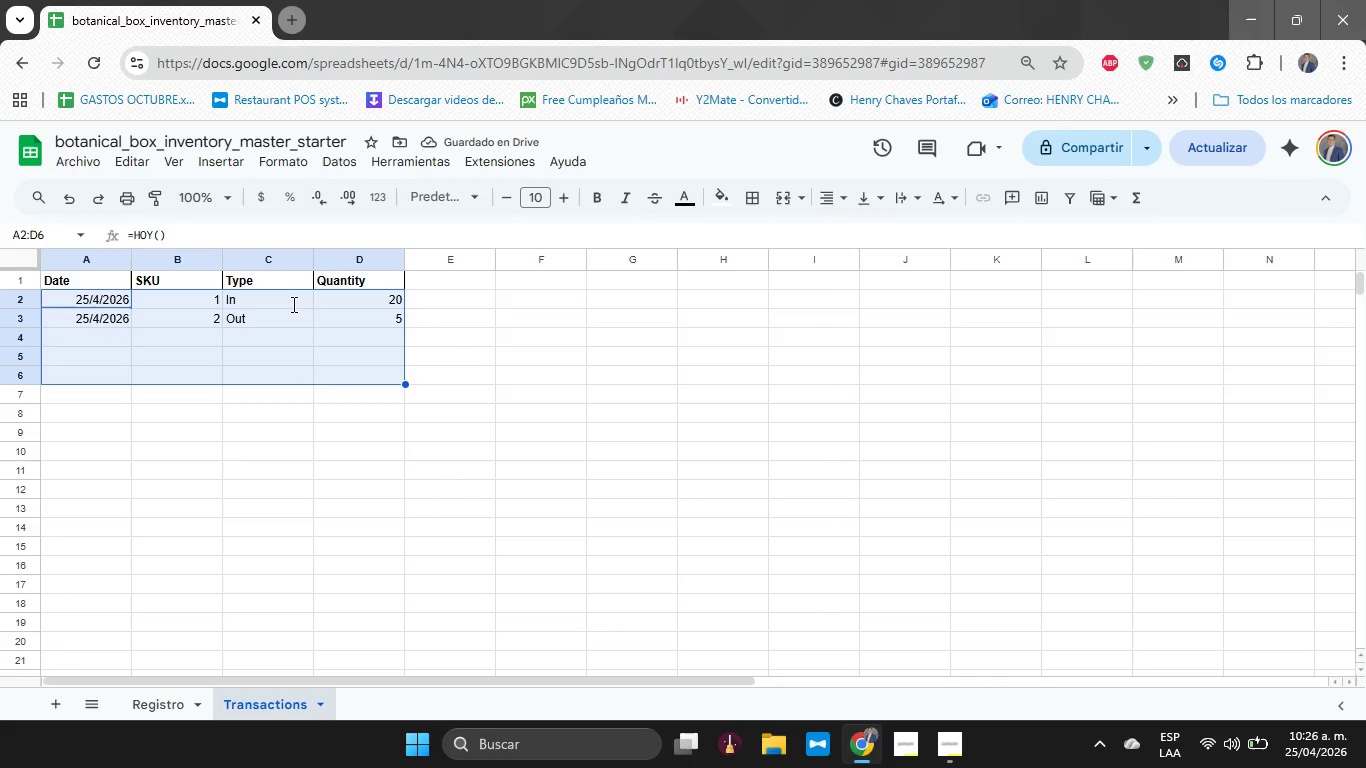 
key(Shift+ArrowRight)
 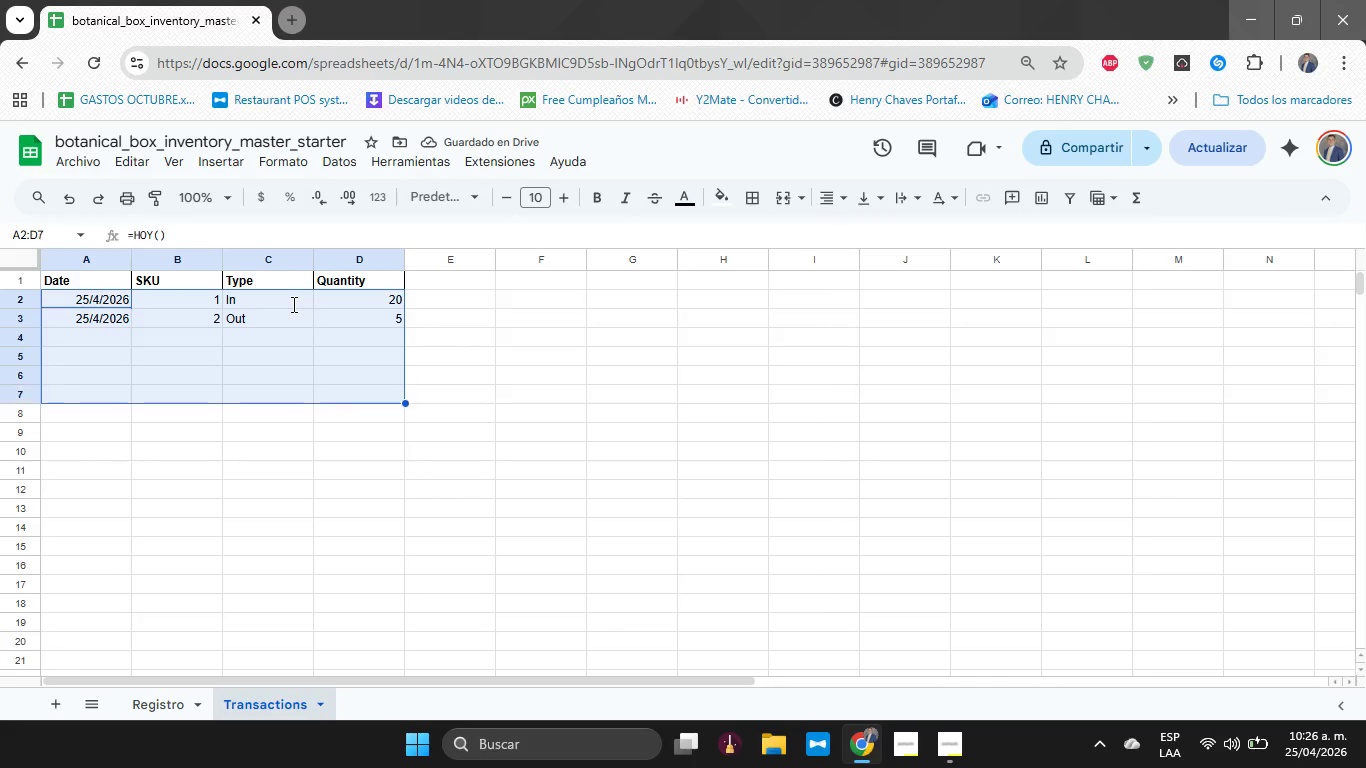 
key(Shift+ArrowDown)
 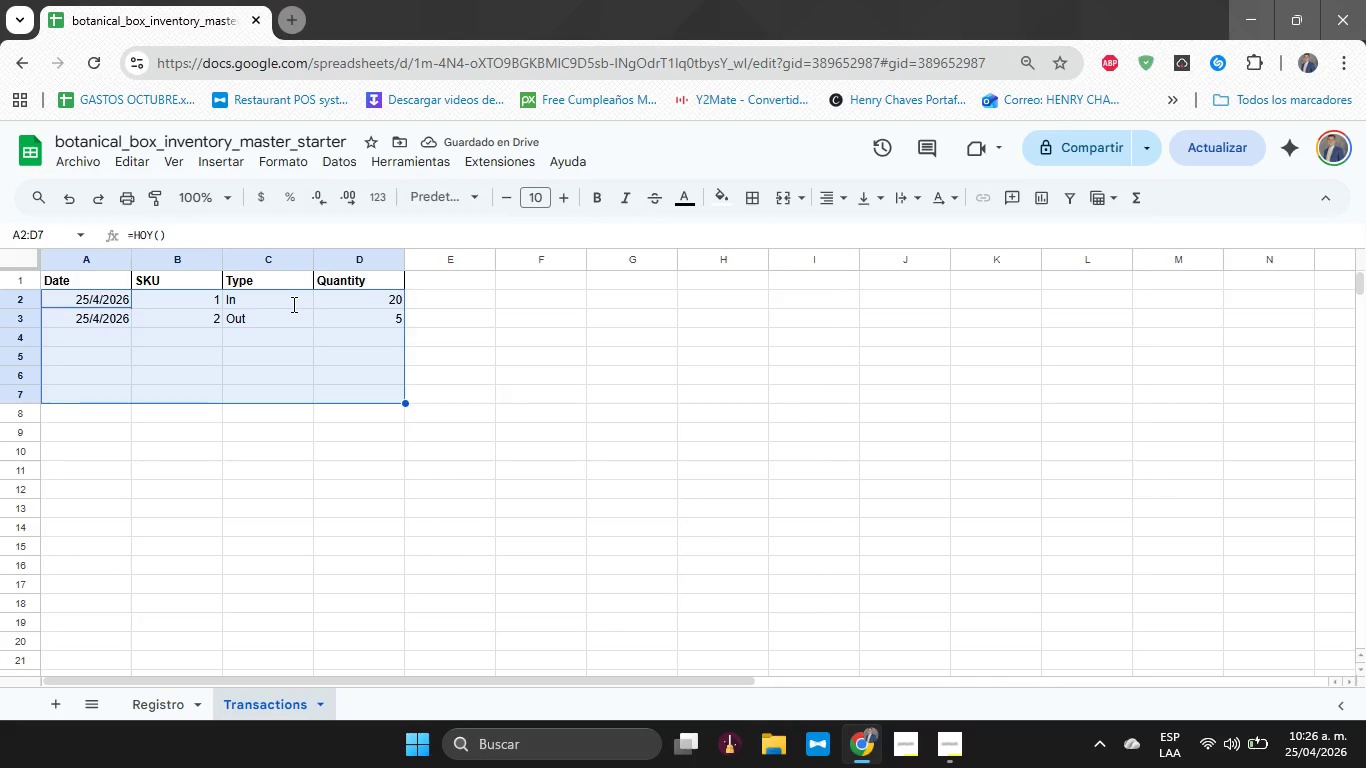 
key(Shift+ArrowDown)
 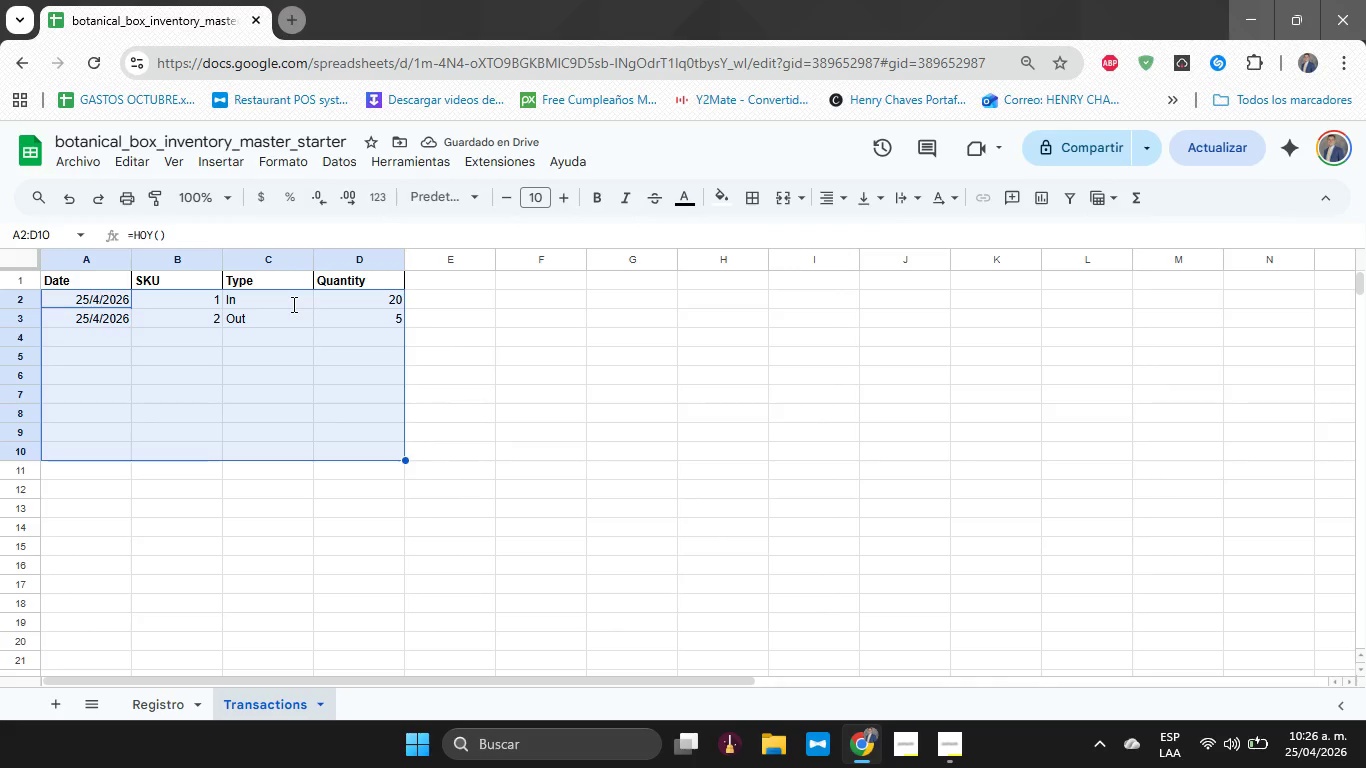 
key(Shift+ArrowRight)
 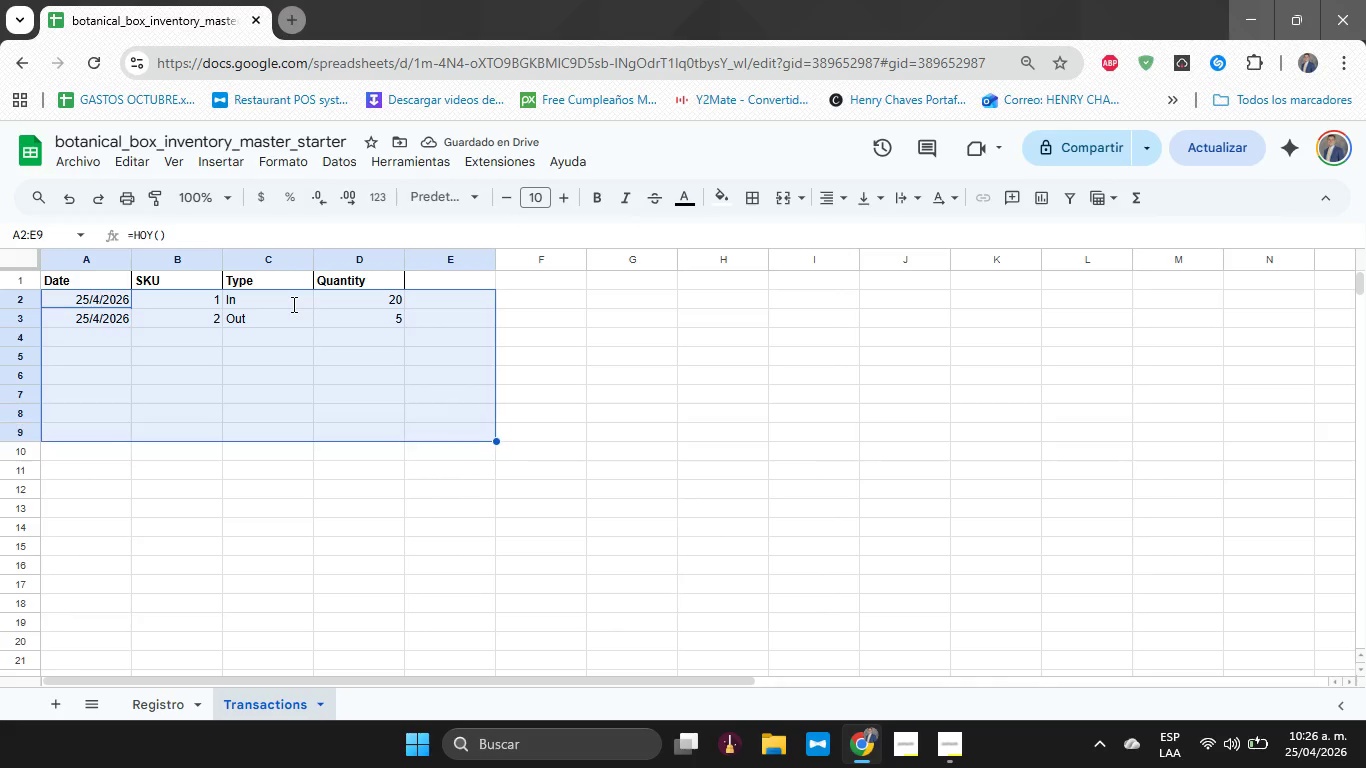 
key(Shift+ArrowDown)
 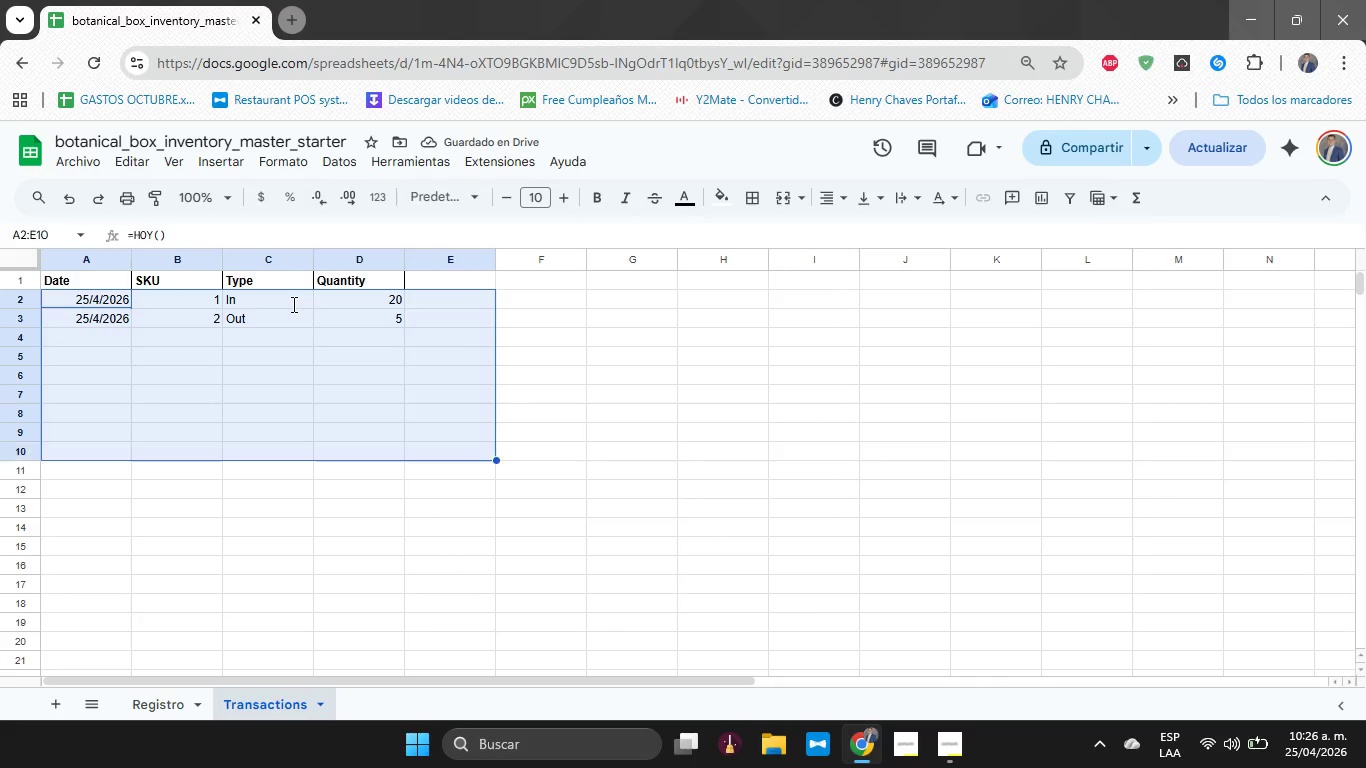 
key(Shift+ArrowDown)
 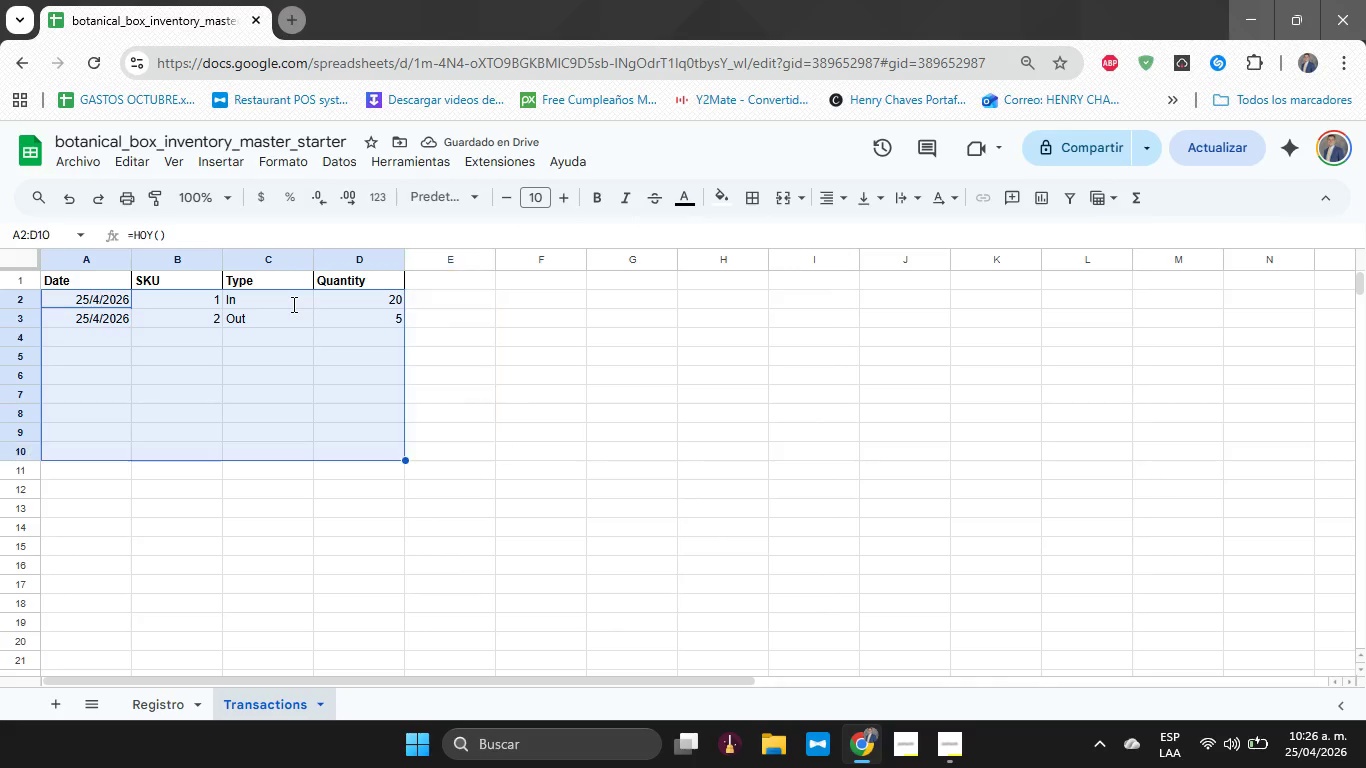 
key(Shift+ArrowLeft)
 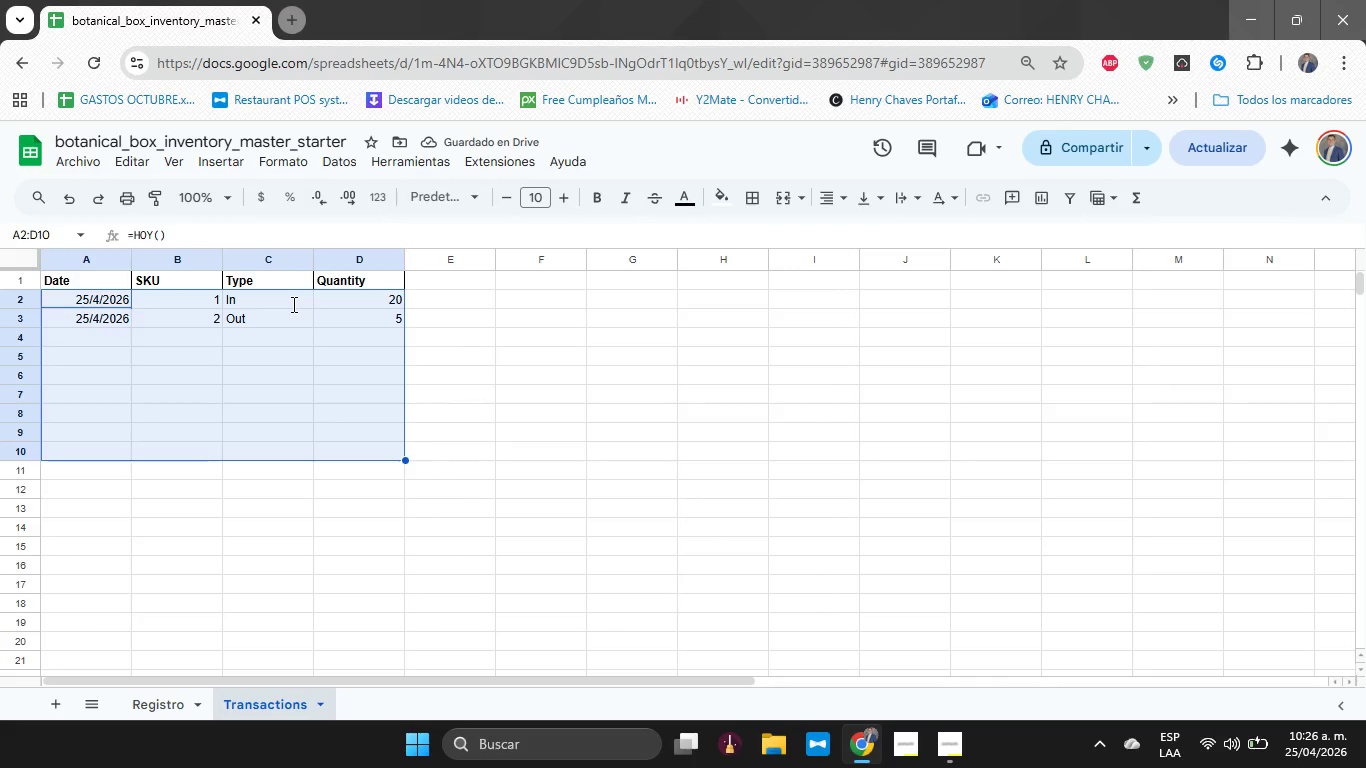 
key(Shift+ArrowDown)
 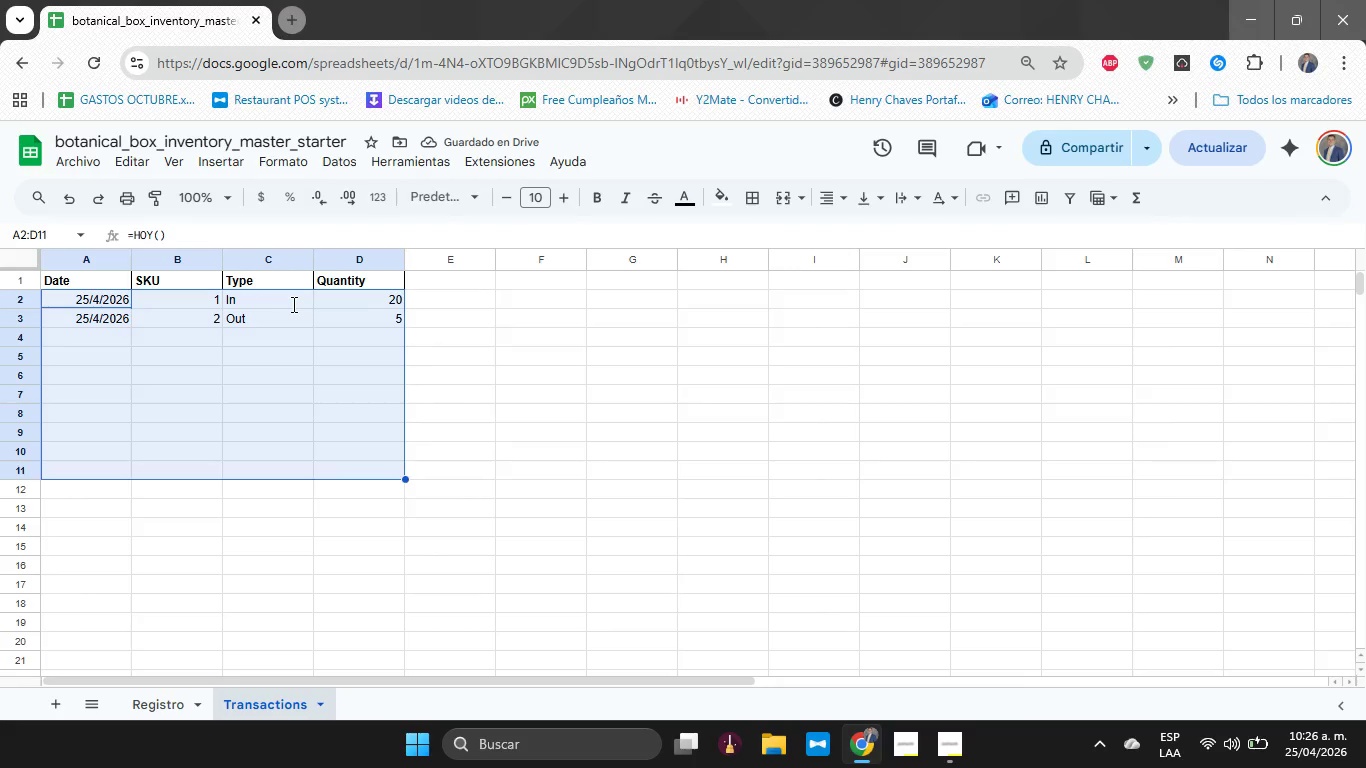 
key(Shift+ArrowDown)
 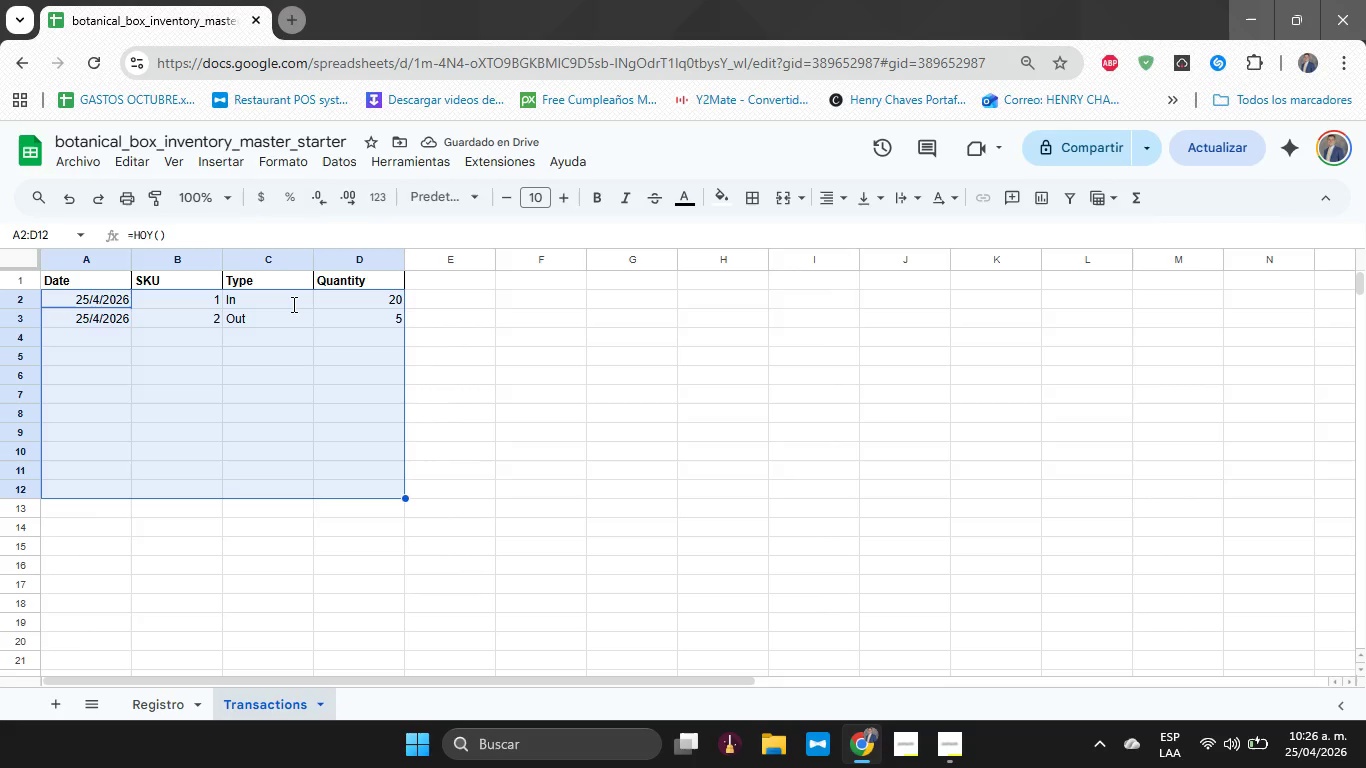 
key(Shift+ArrowDown)
 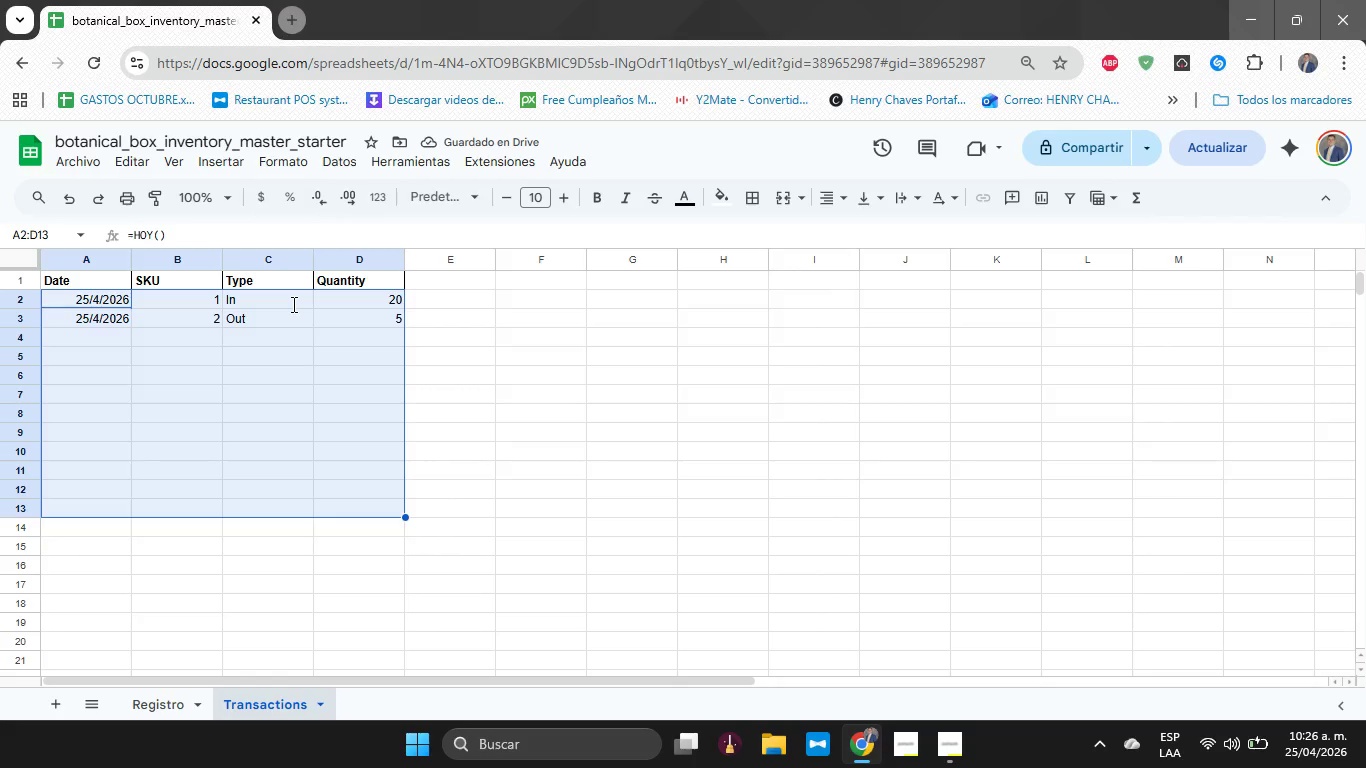 
key(Shift+ArrowDown)
 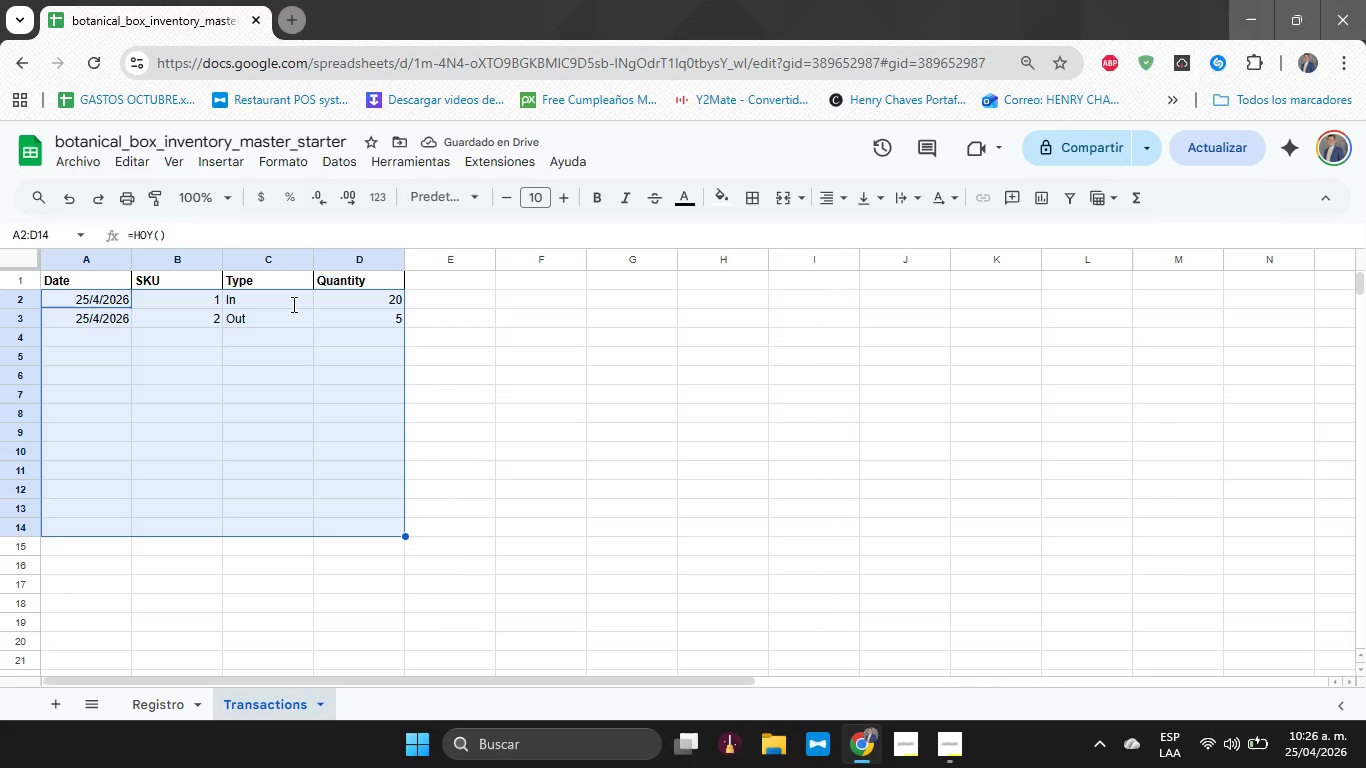 
key(Shift+ArrowDown)
 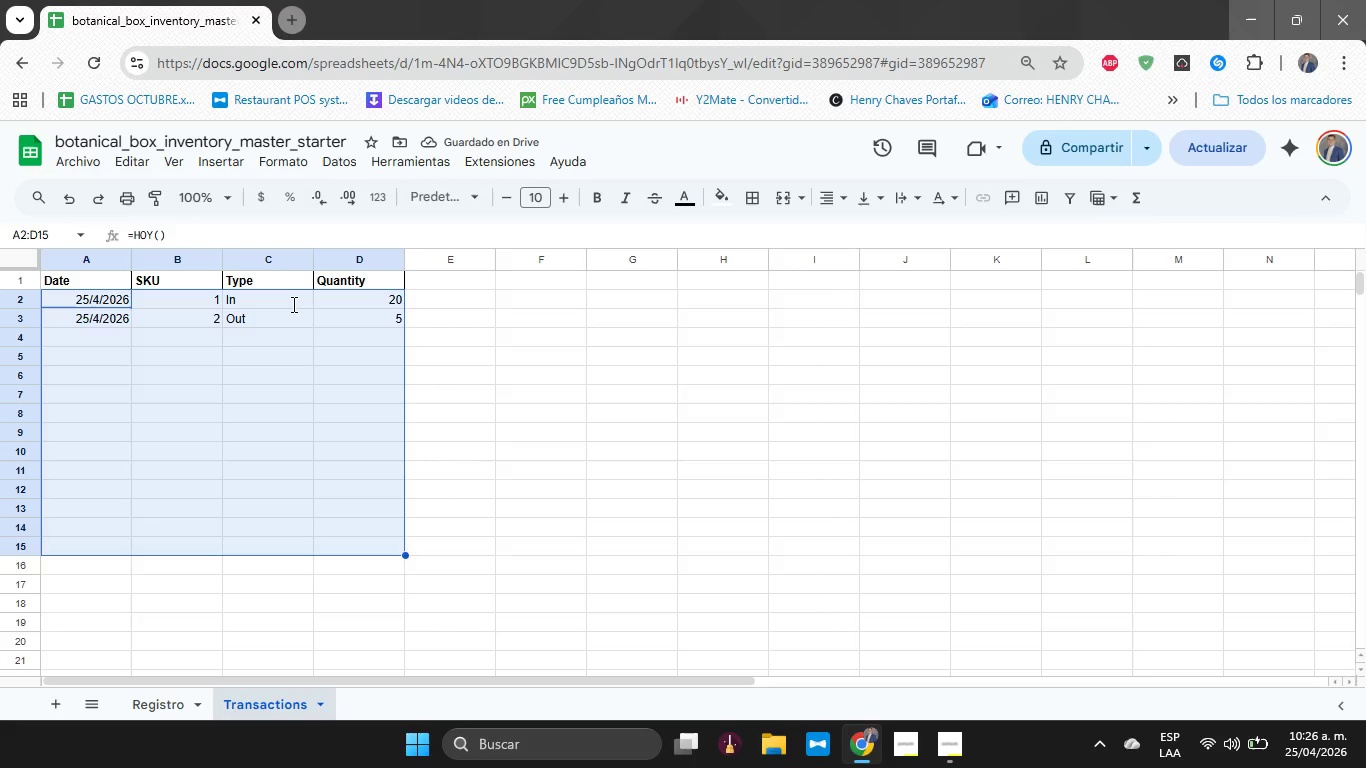 
key(Shift+ArrowDown)
 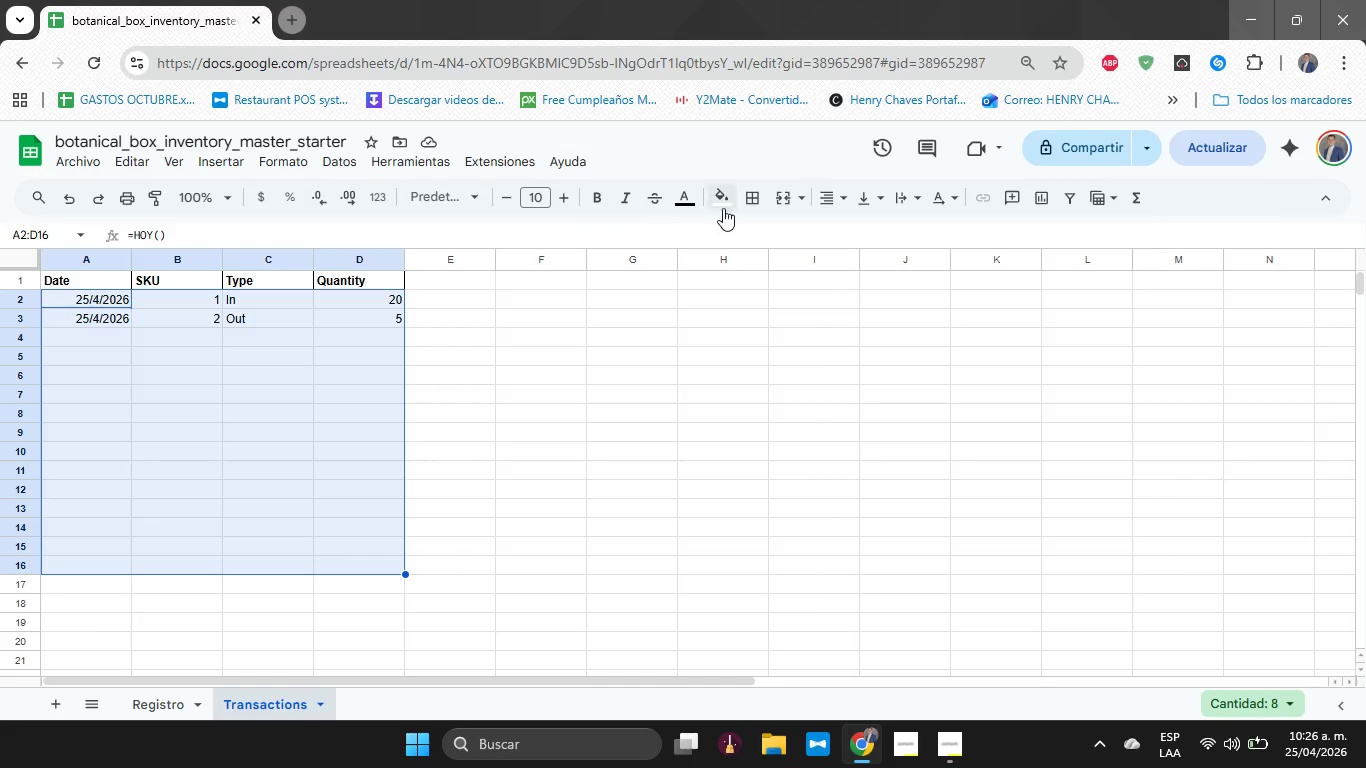 
left_click([749, 205])
 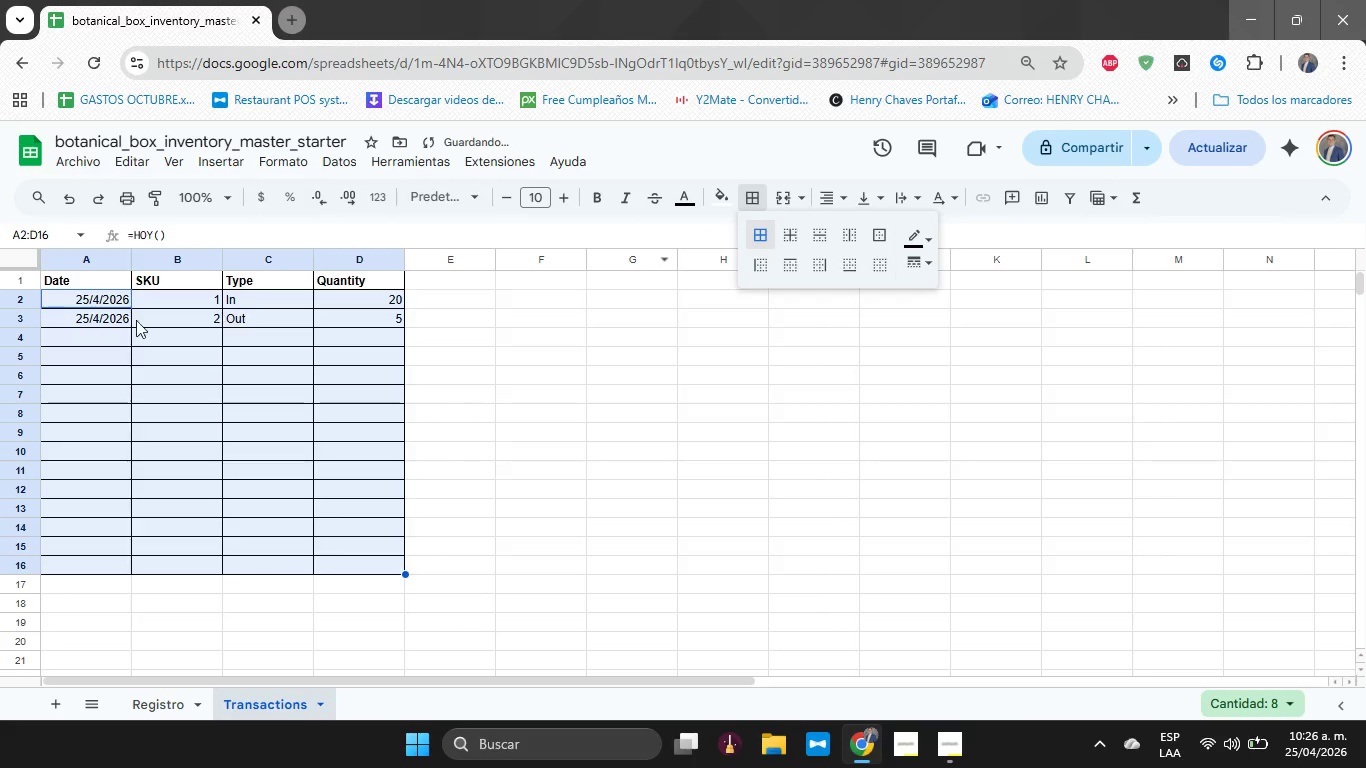 
left_click([104, 285])
 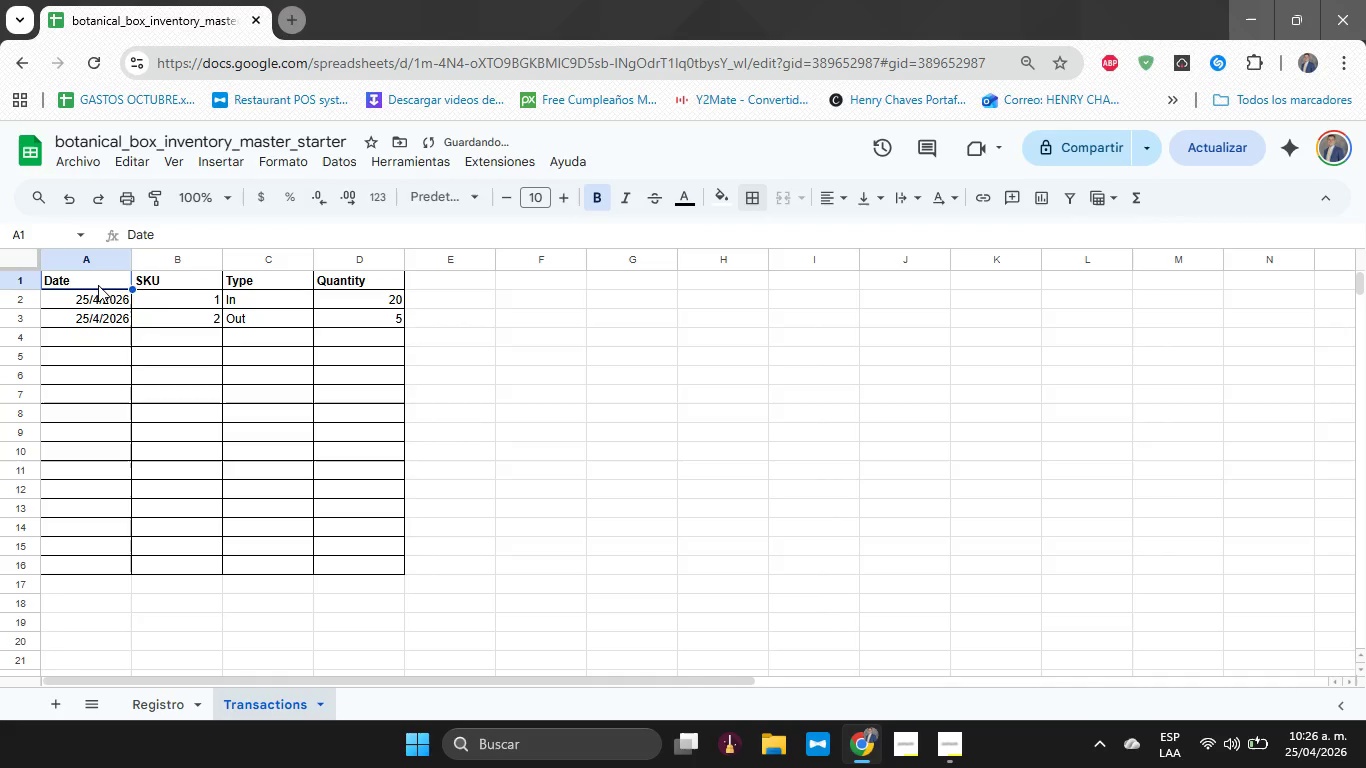 
left_click_drag(start_coordinate=[98, 285], to_coordinate=[340, 282])
 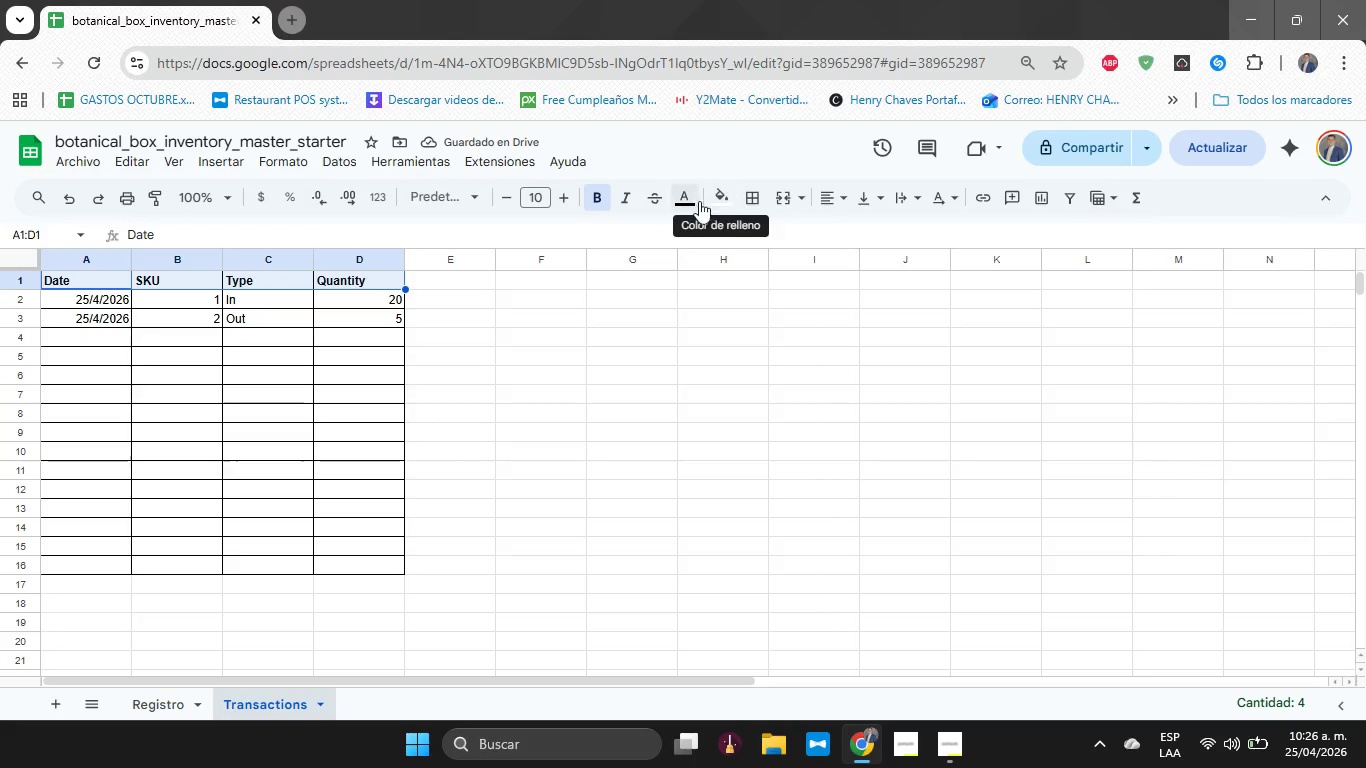 
left_click([716, 201])
 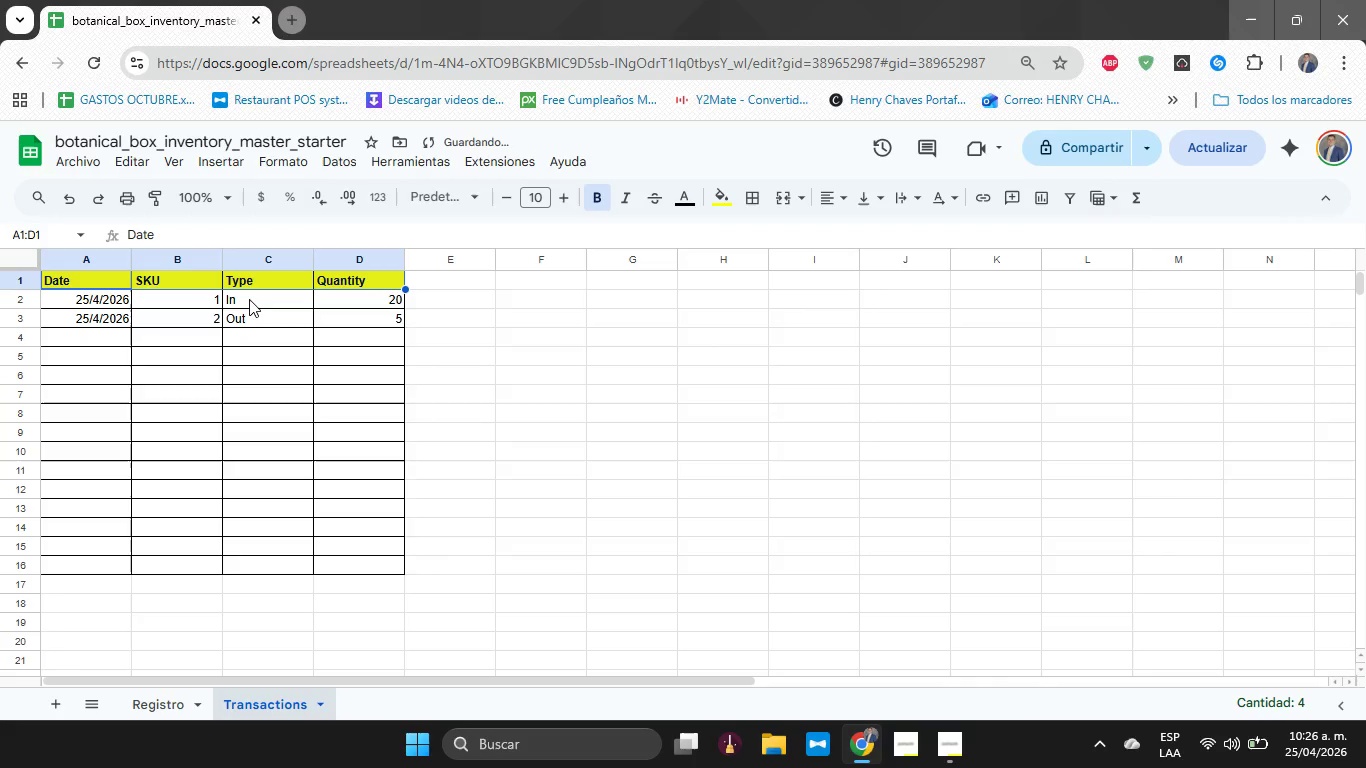 
left_click([256, 293])
 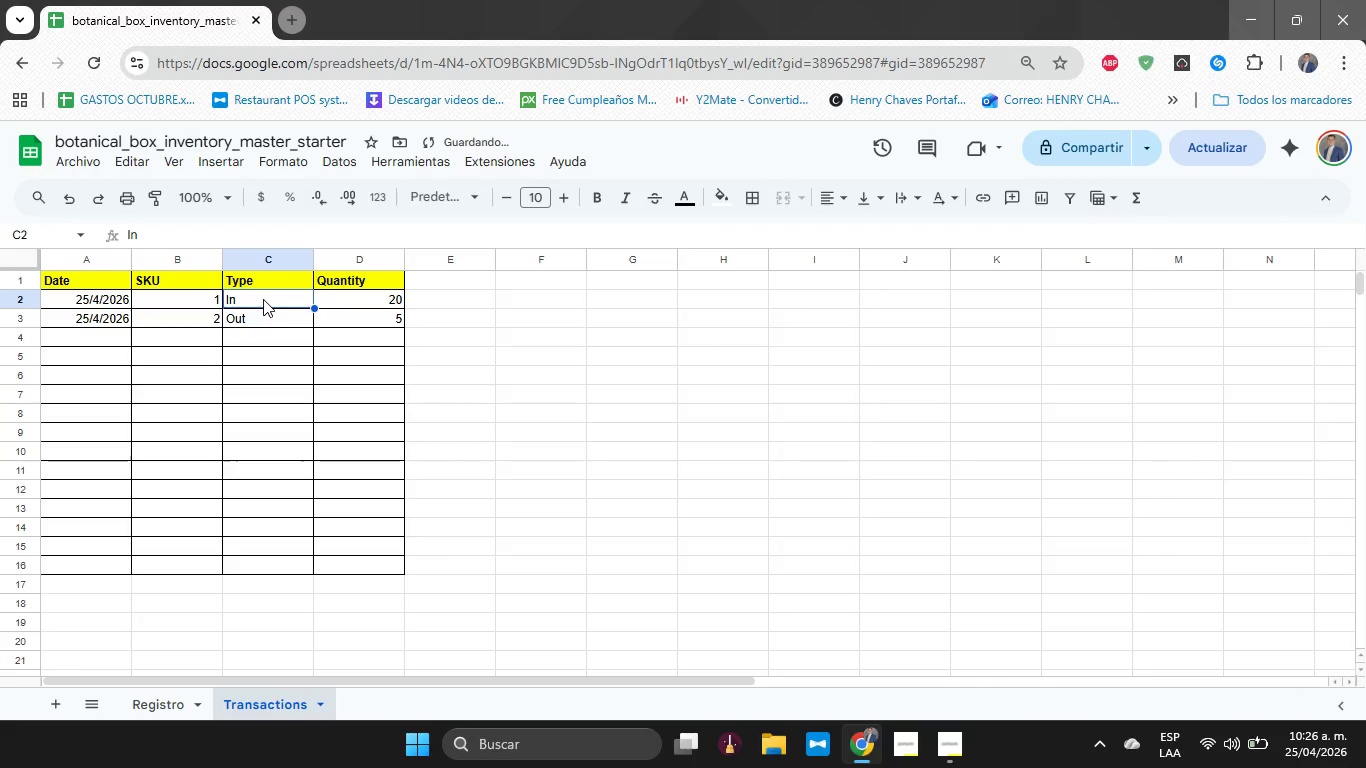 
left_click_drag(start_coordinate=[263, 299], to_coordinate=[274, 567])
 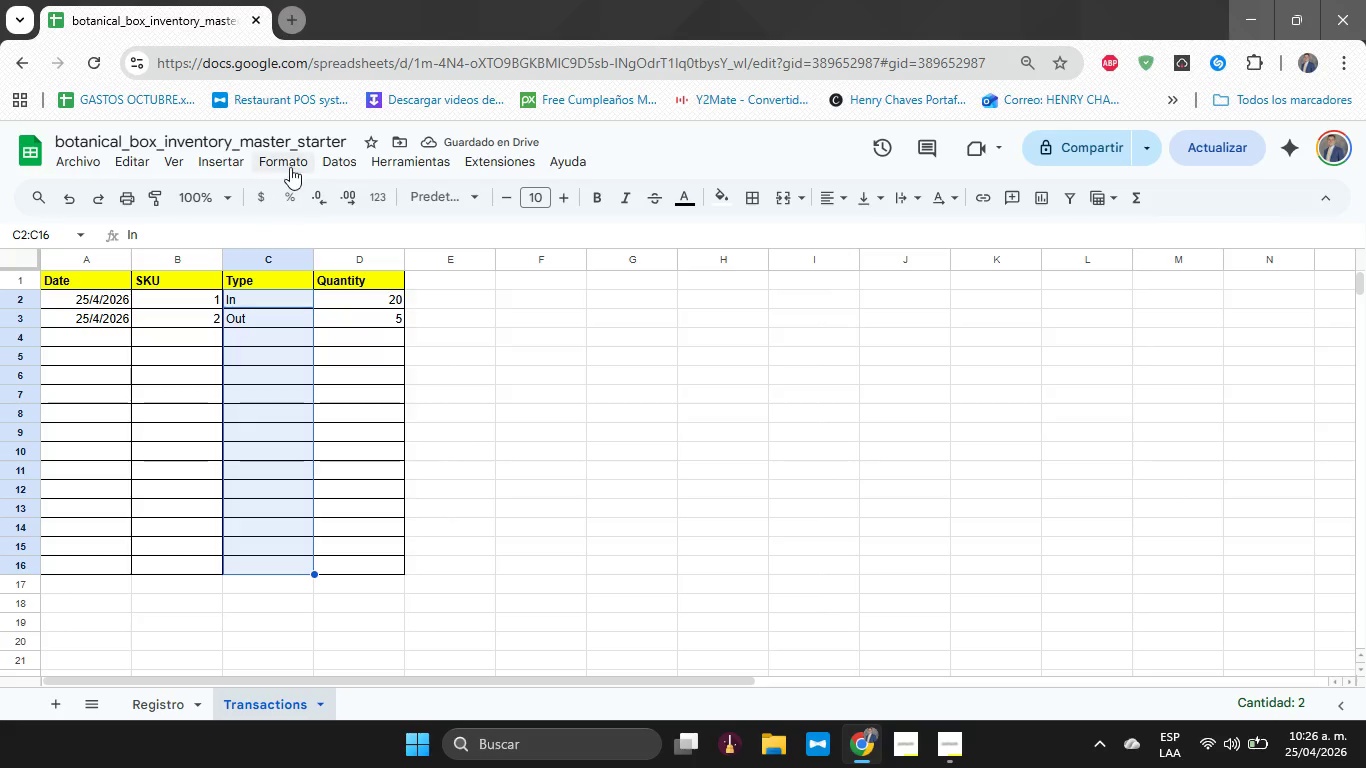 
left_click([291, 164])
 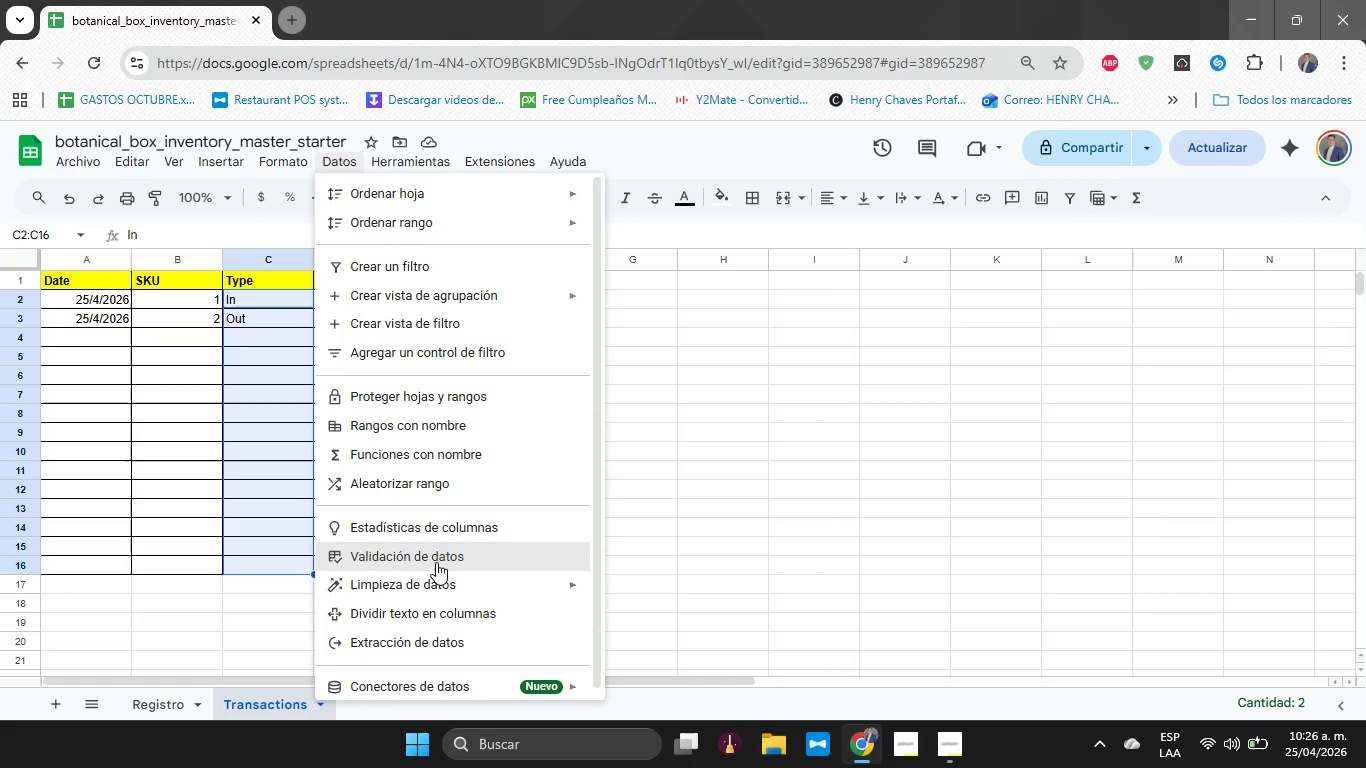 
left_click([436, 561])
 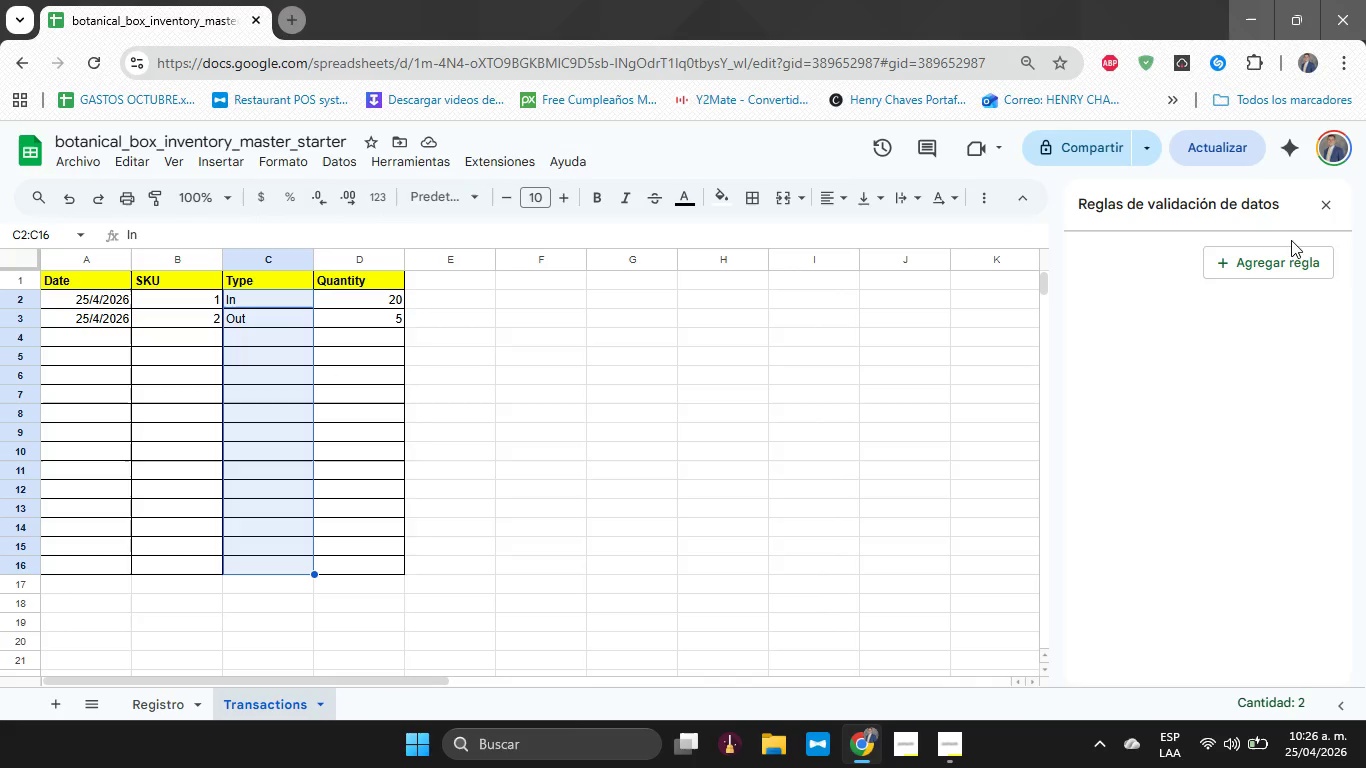 
left_click([1278, 268])
 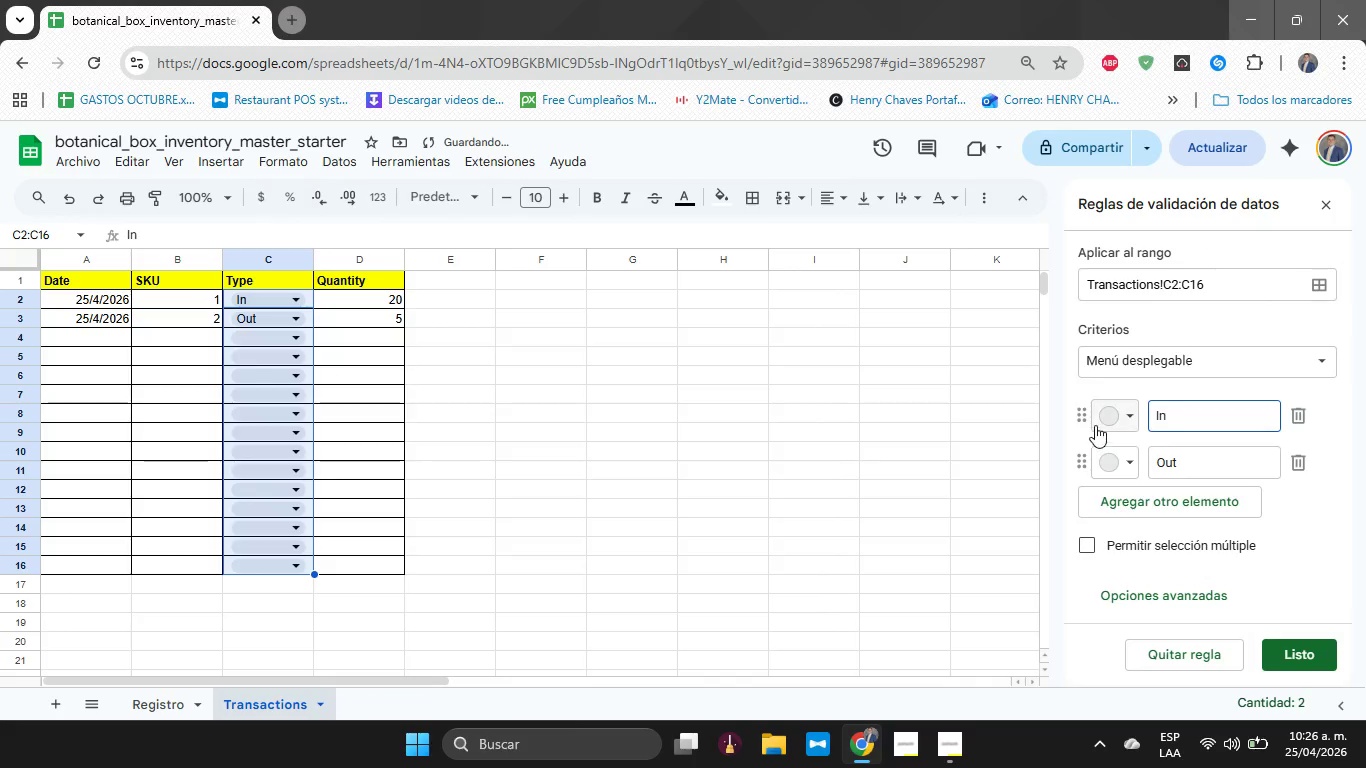 
left_click([1110, 416])
 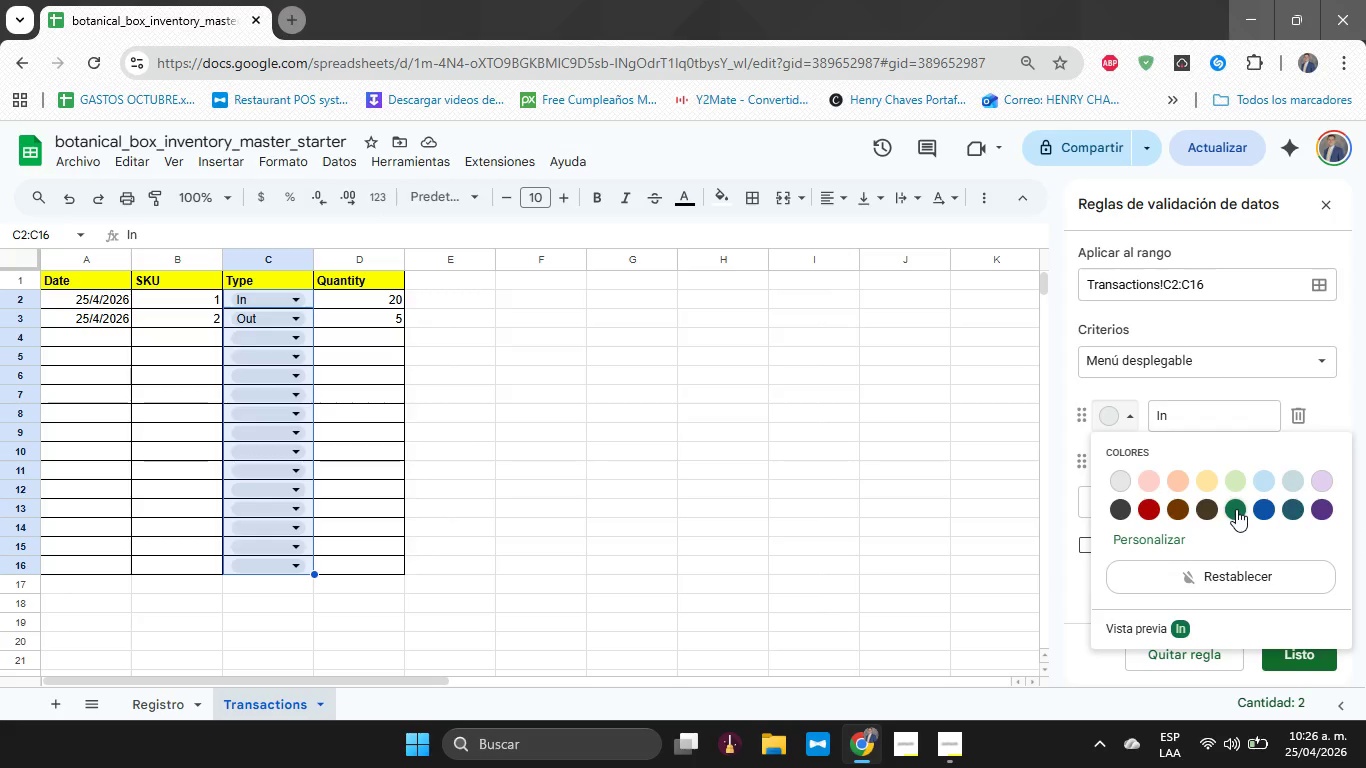 
wait(6.12)
 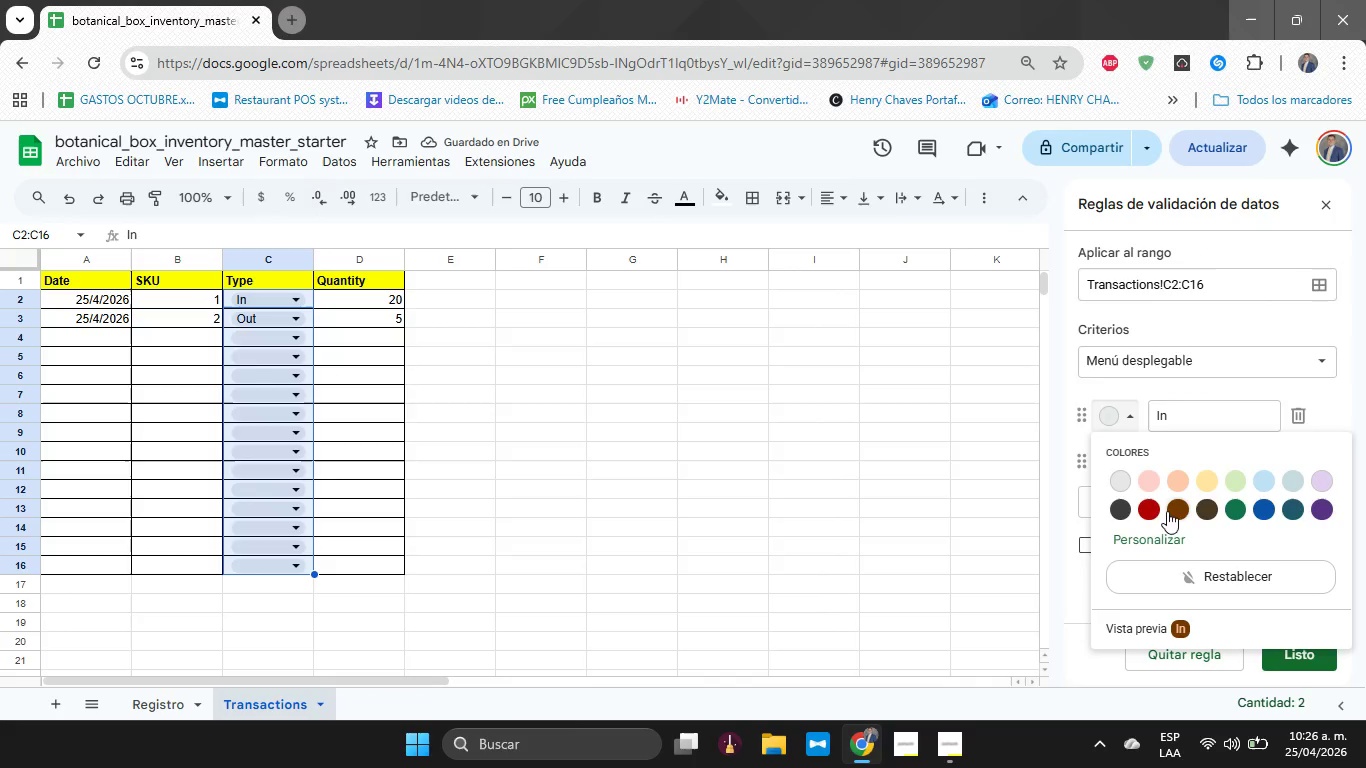 
left_click([1236, 509])
 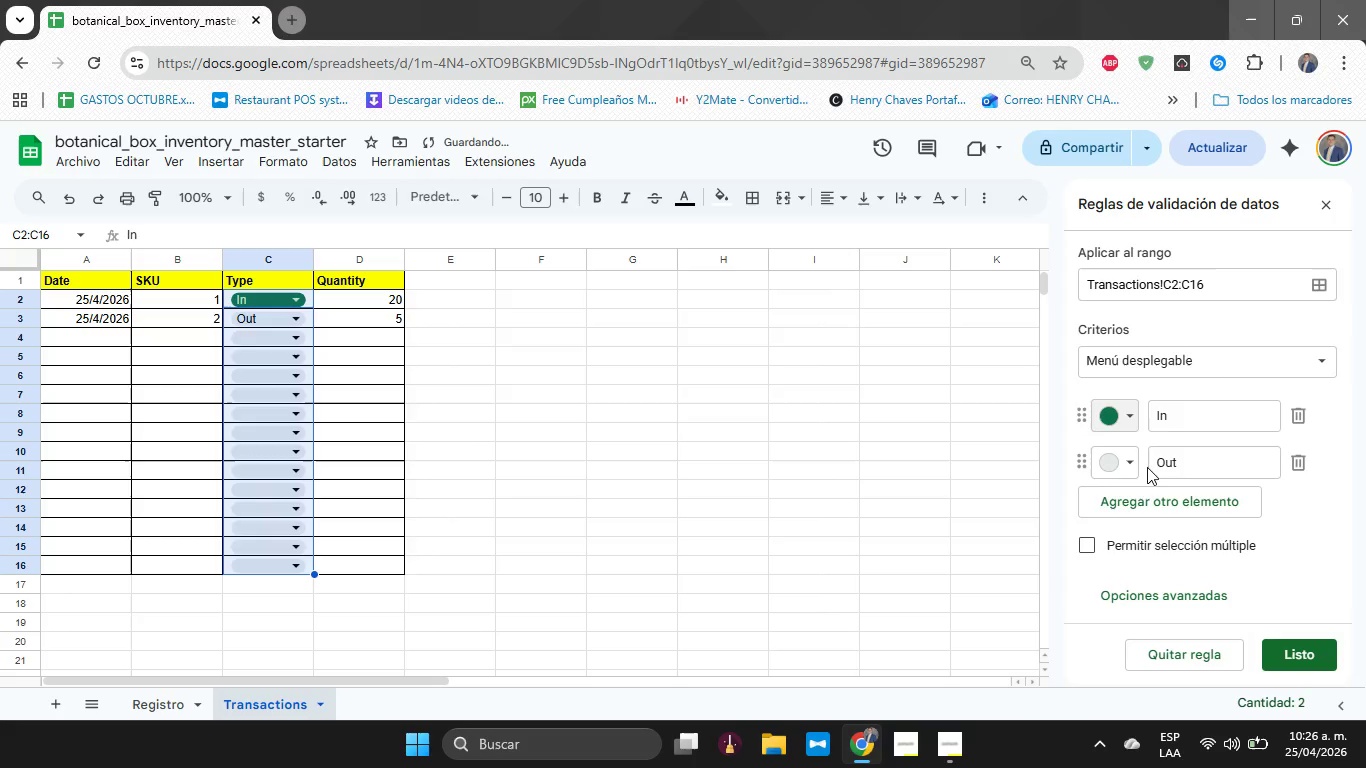 
left_click([1122, 467])
 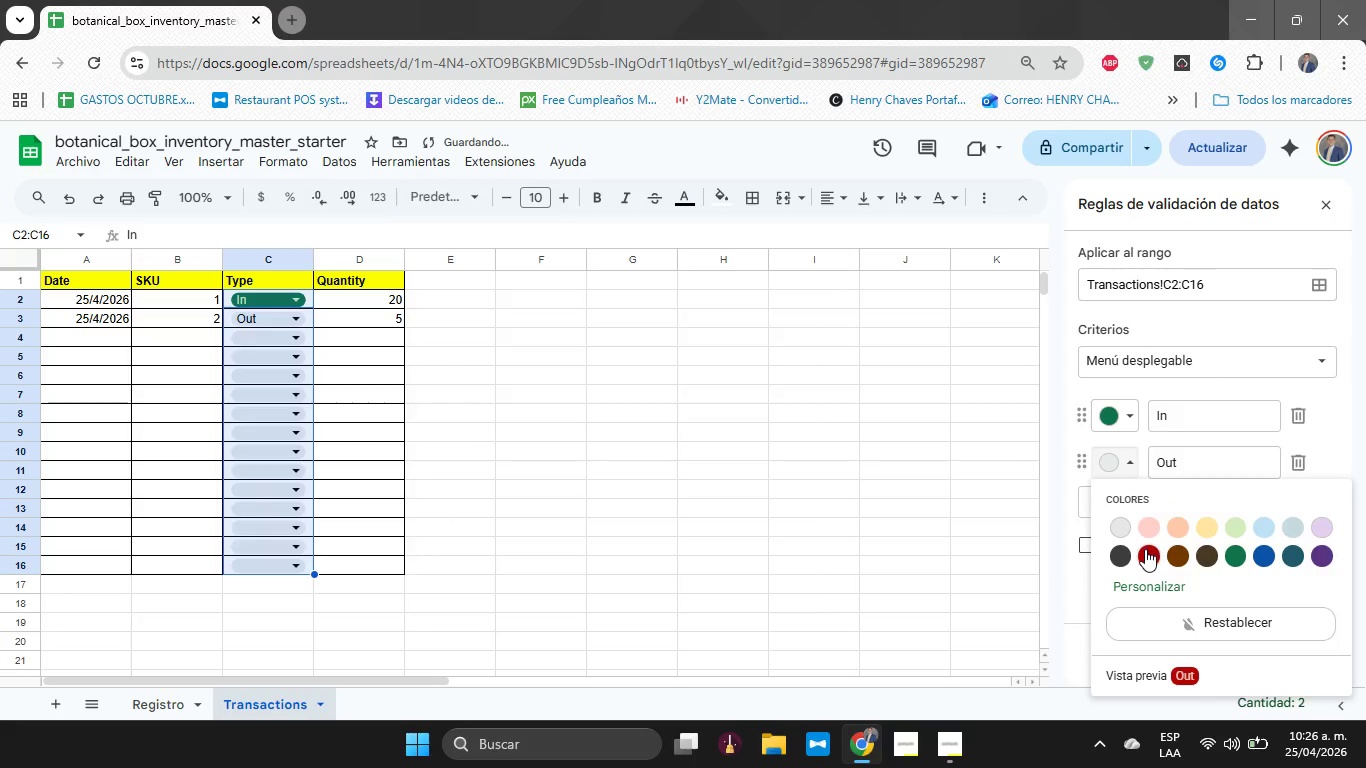 
left_click([1145, 550])
 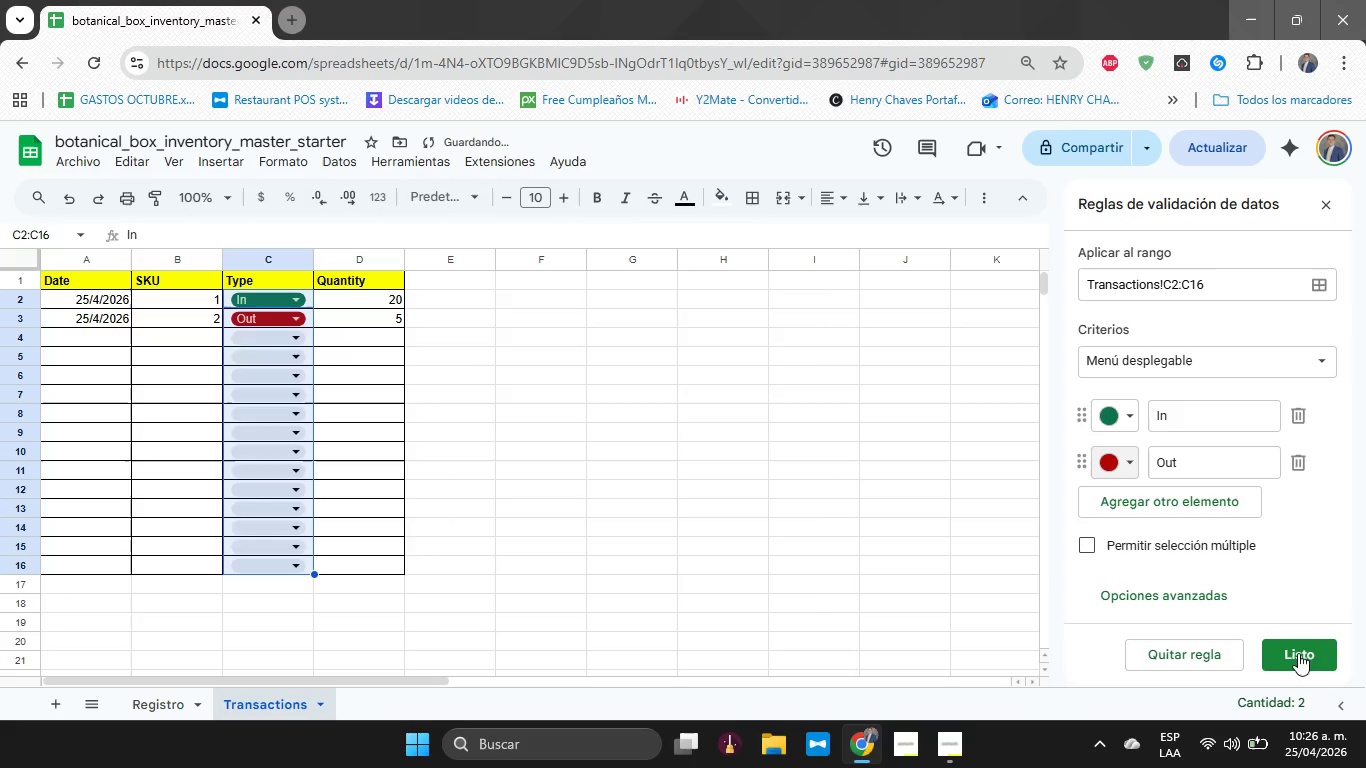 
left_click([1298, 653])
 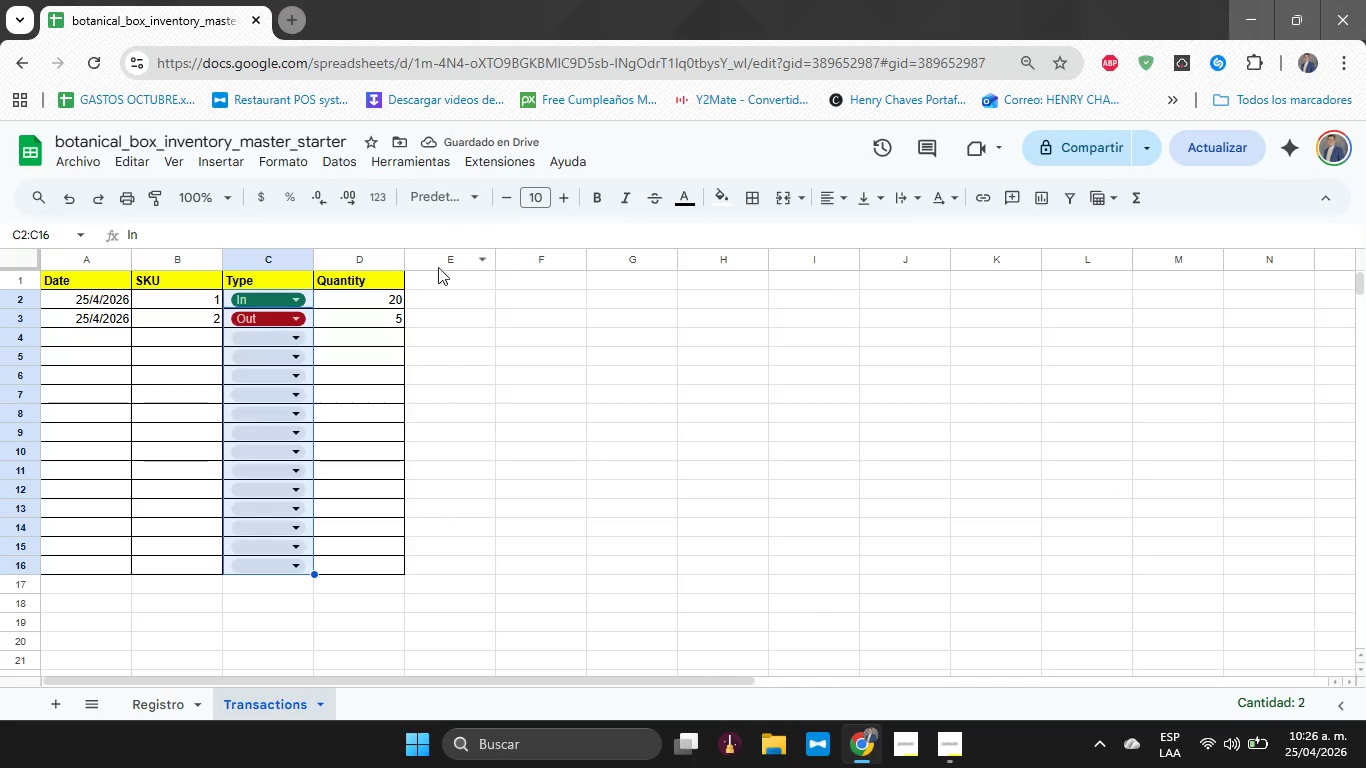 
left_click([274, 345])
 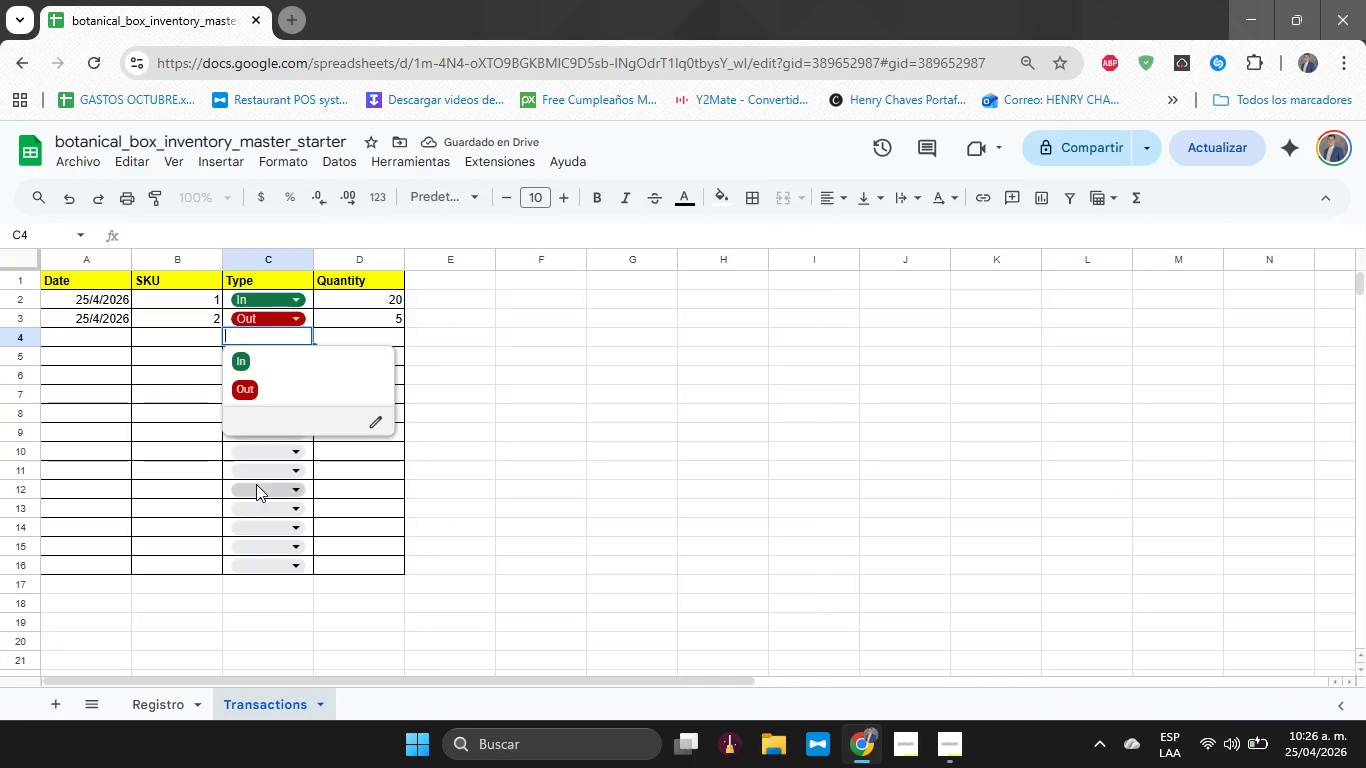 
left_click([256, 484])
 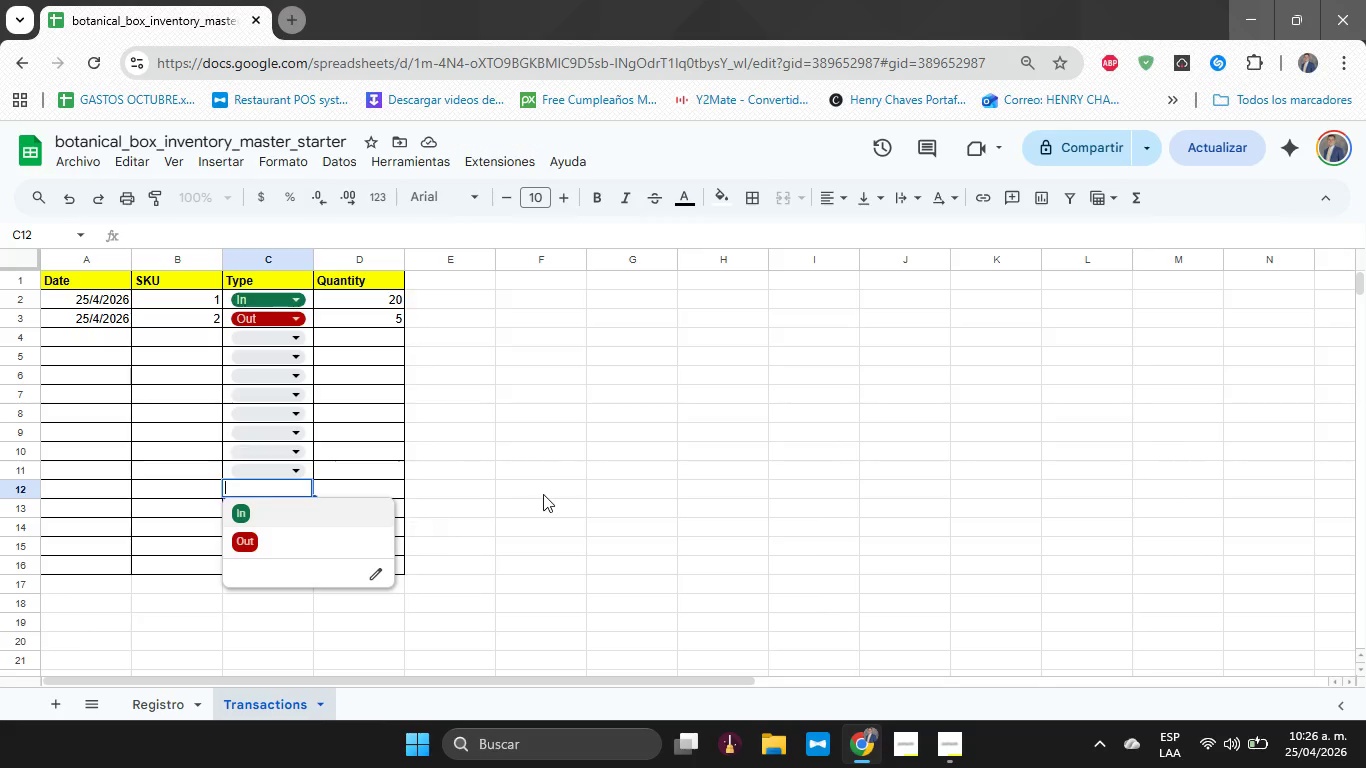 
left_click([543, 489])
 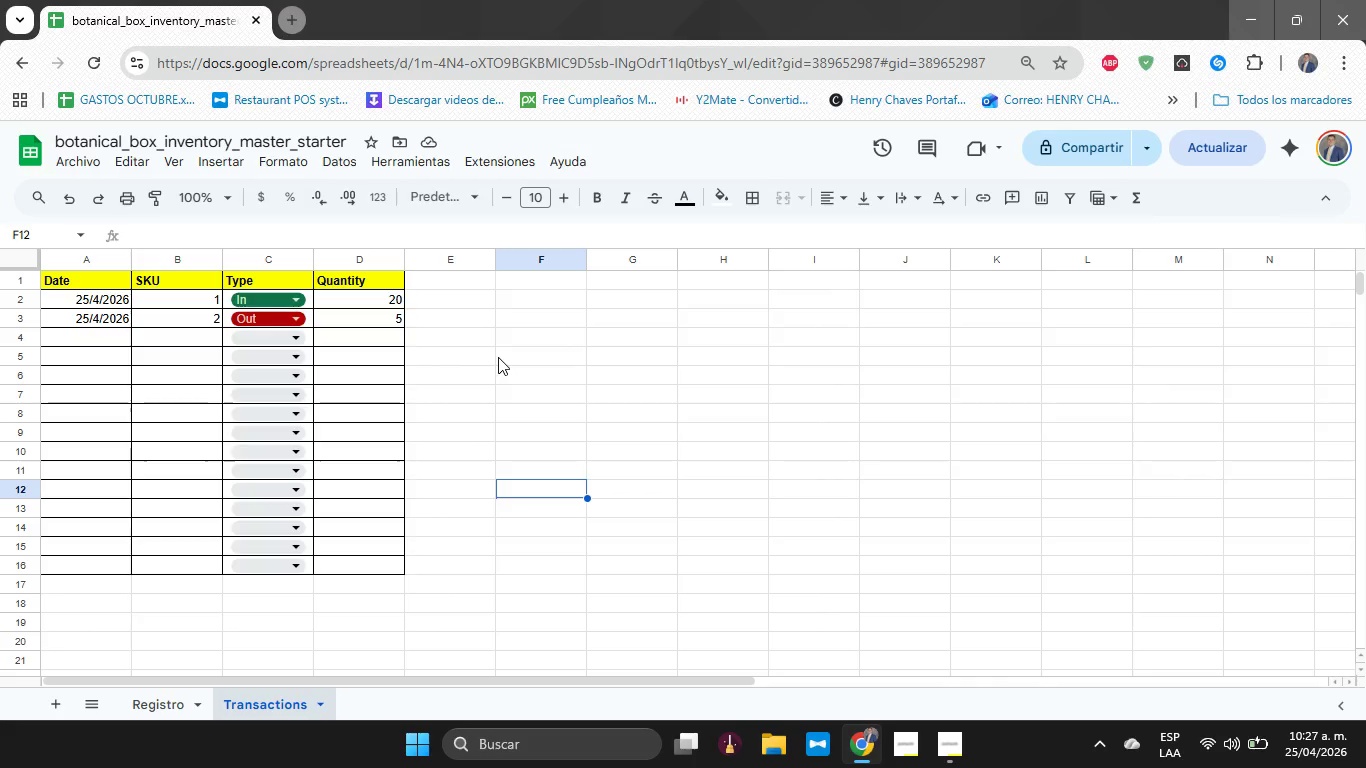 
wait(30.0)
 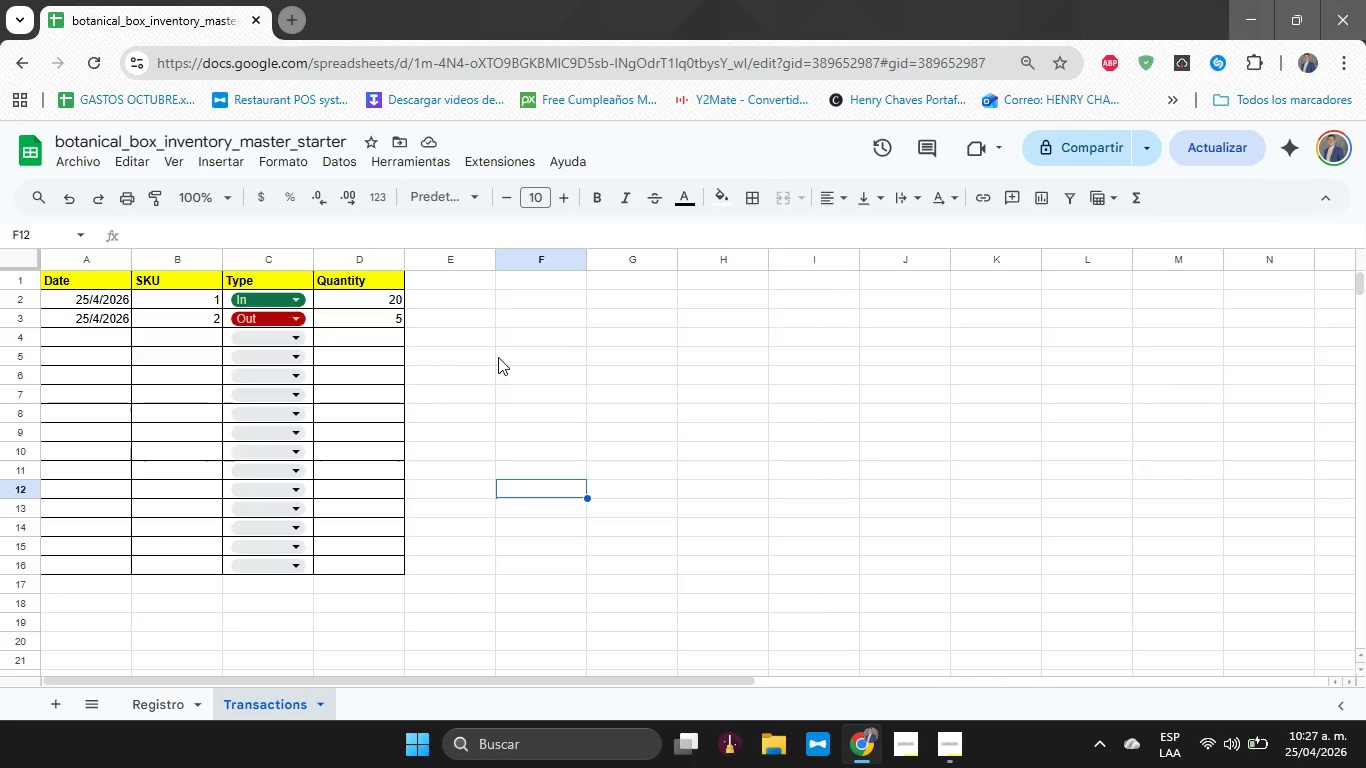 
left_click([151, 718])
 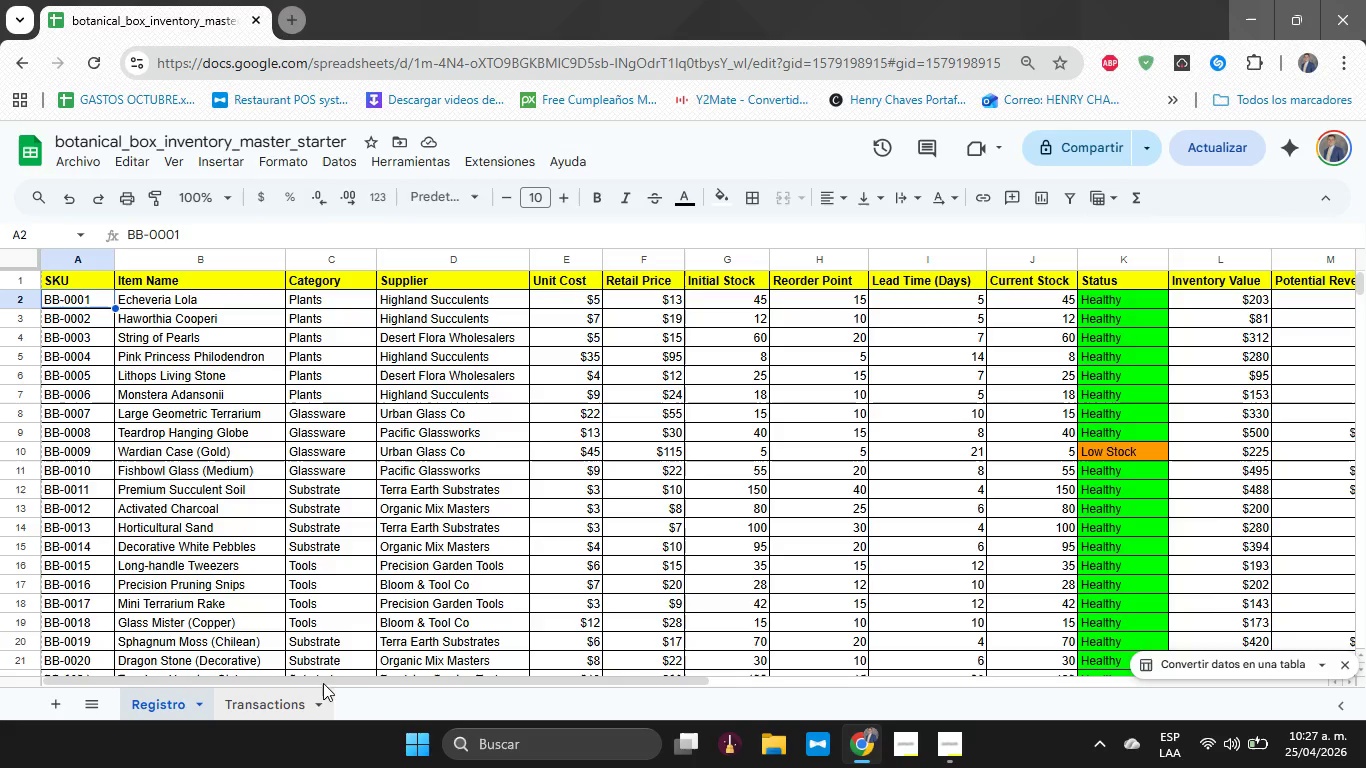 
left_click_drag(start_coordinate=[345, 684], to_coordinate=[693, 677])
 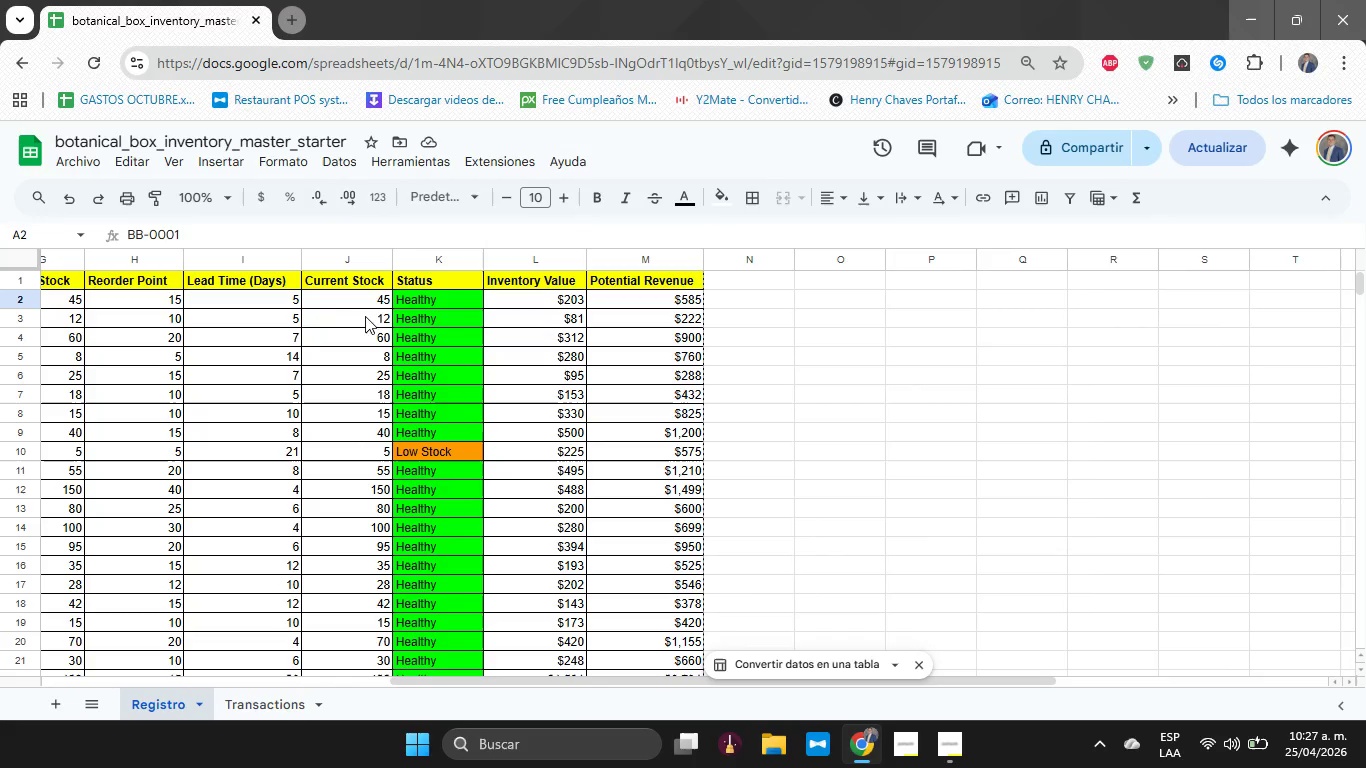 
left_click([342, 298])
 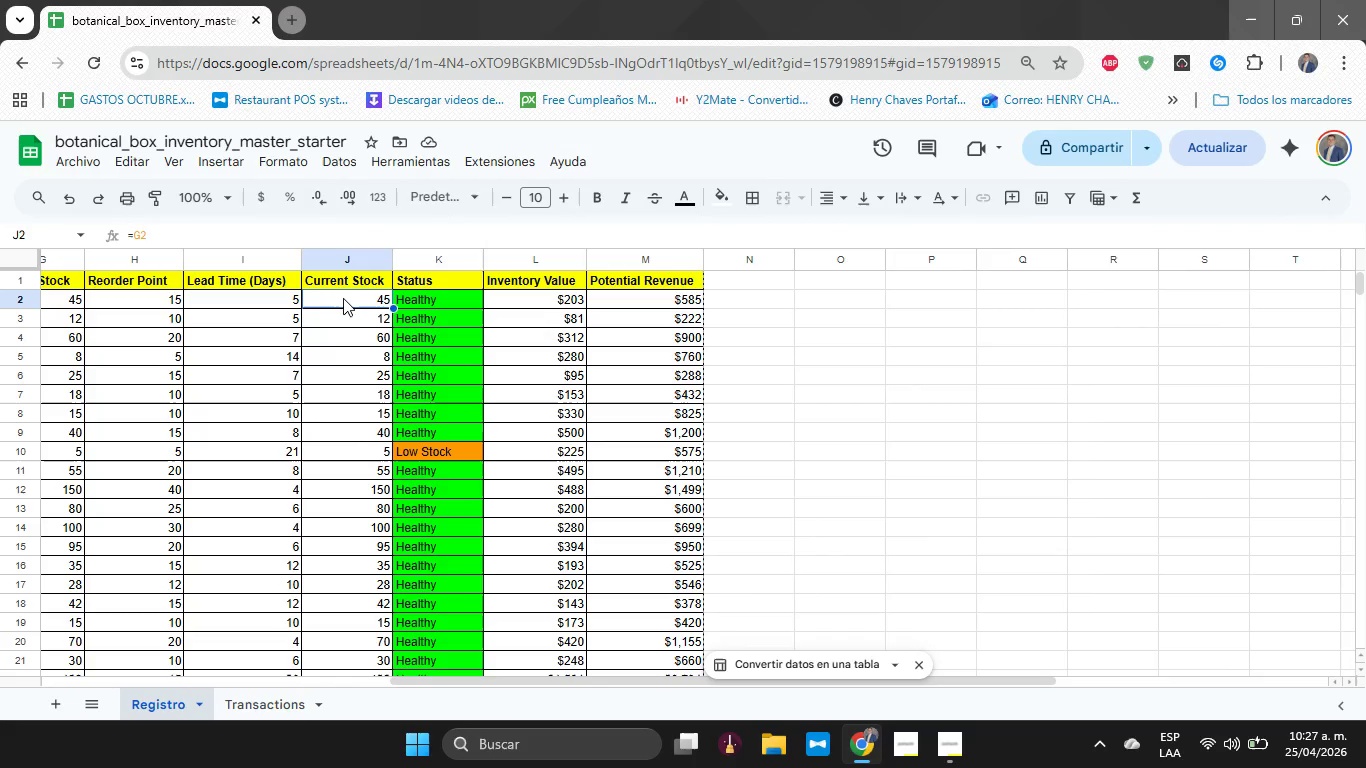 
left_click([203, 235])
 